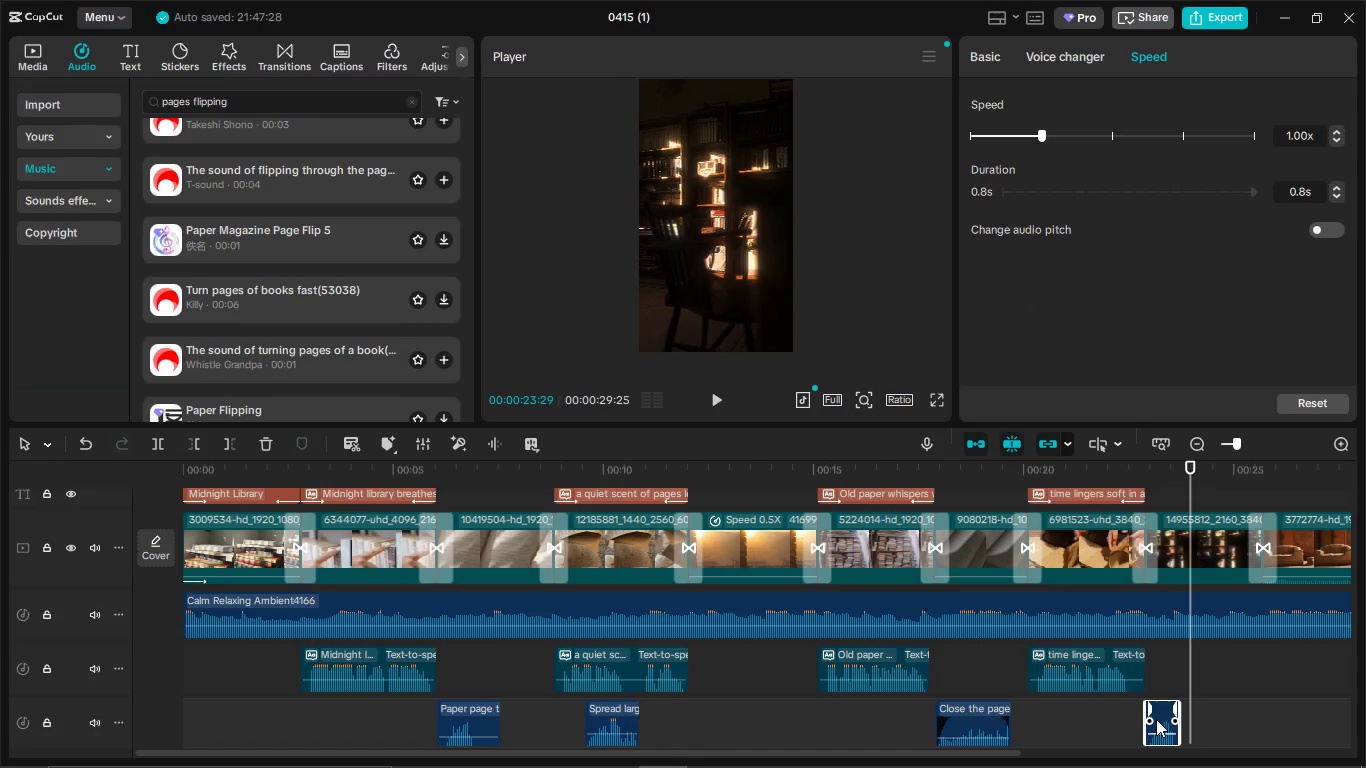 
key(Backspace)
 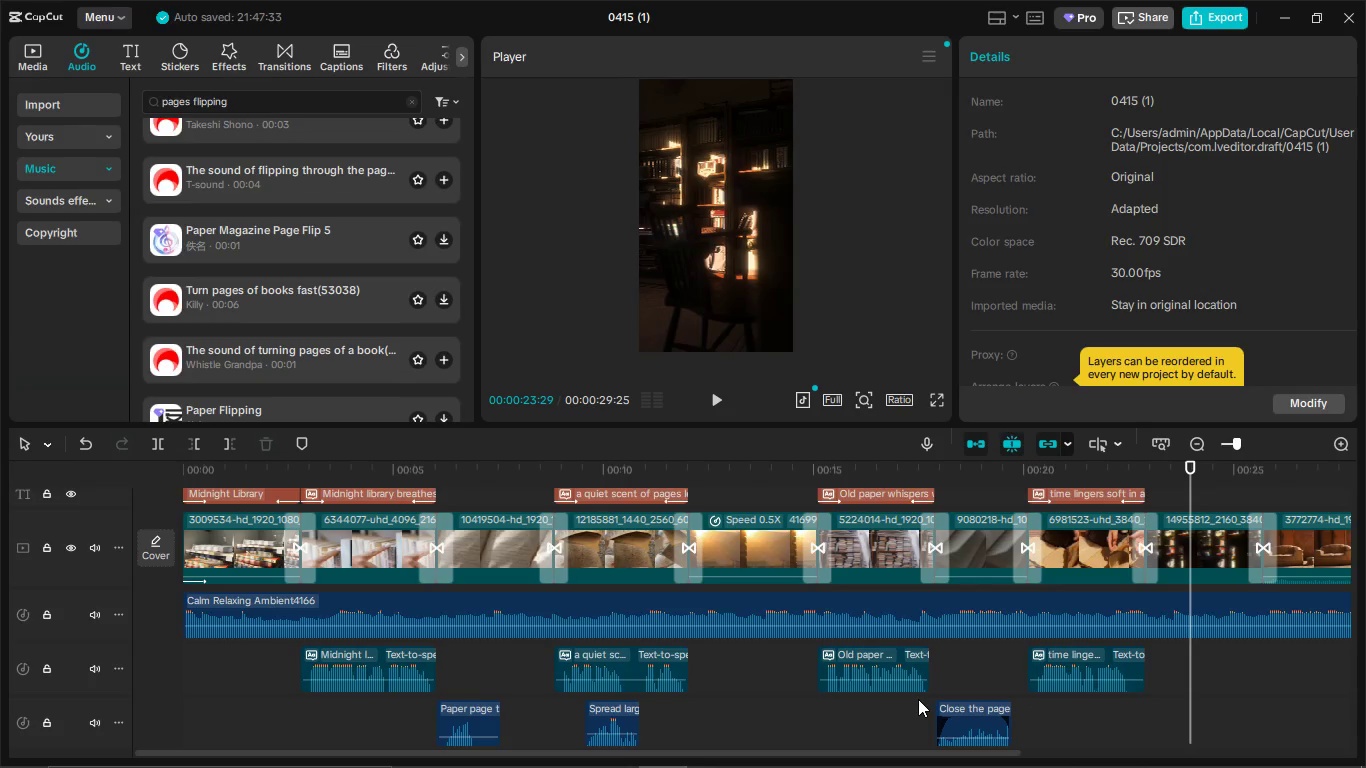 
left_click([917, 706])
 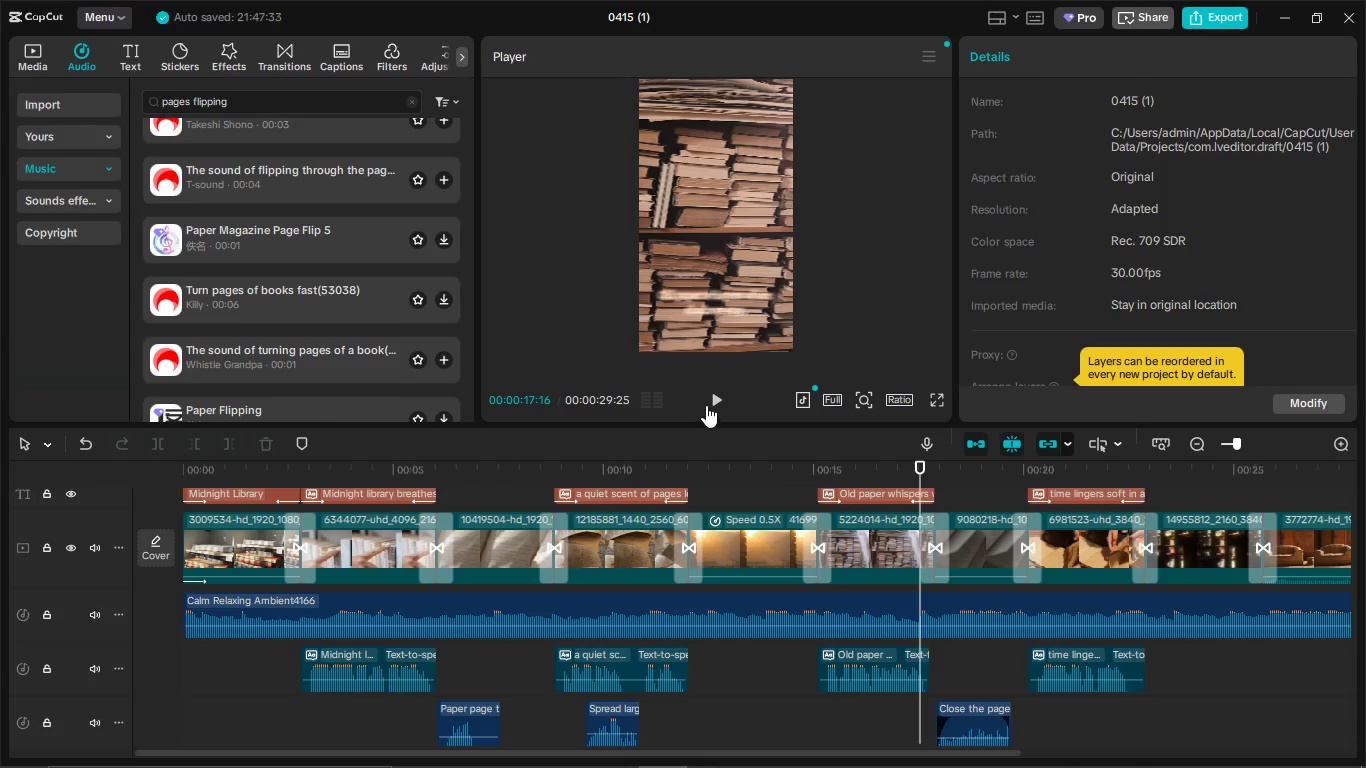 
left_click([711, 404])
 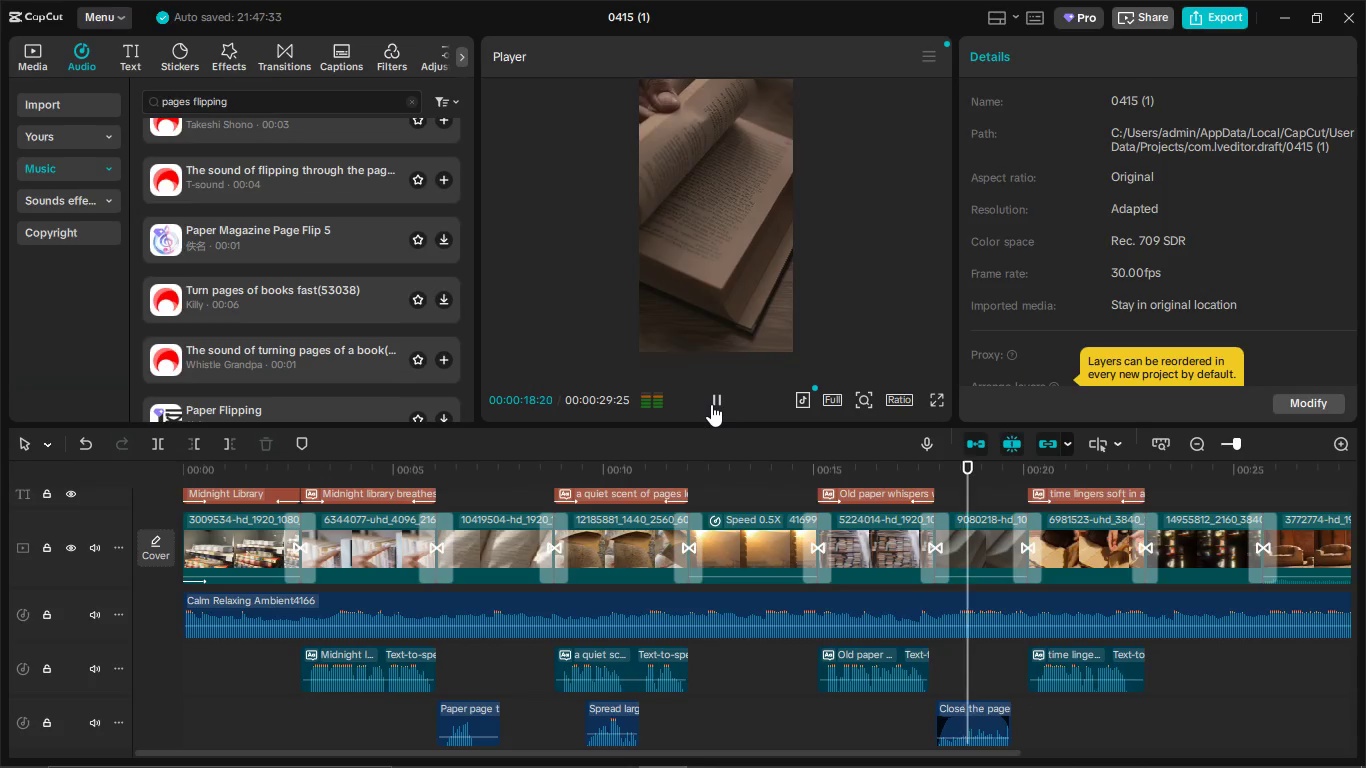 
left_click([711, 404])
 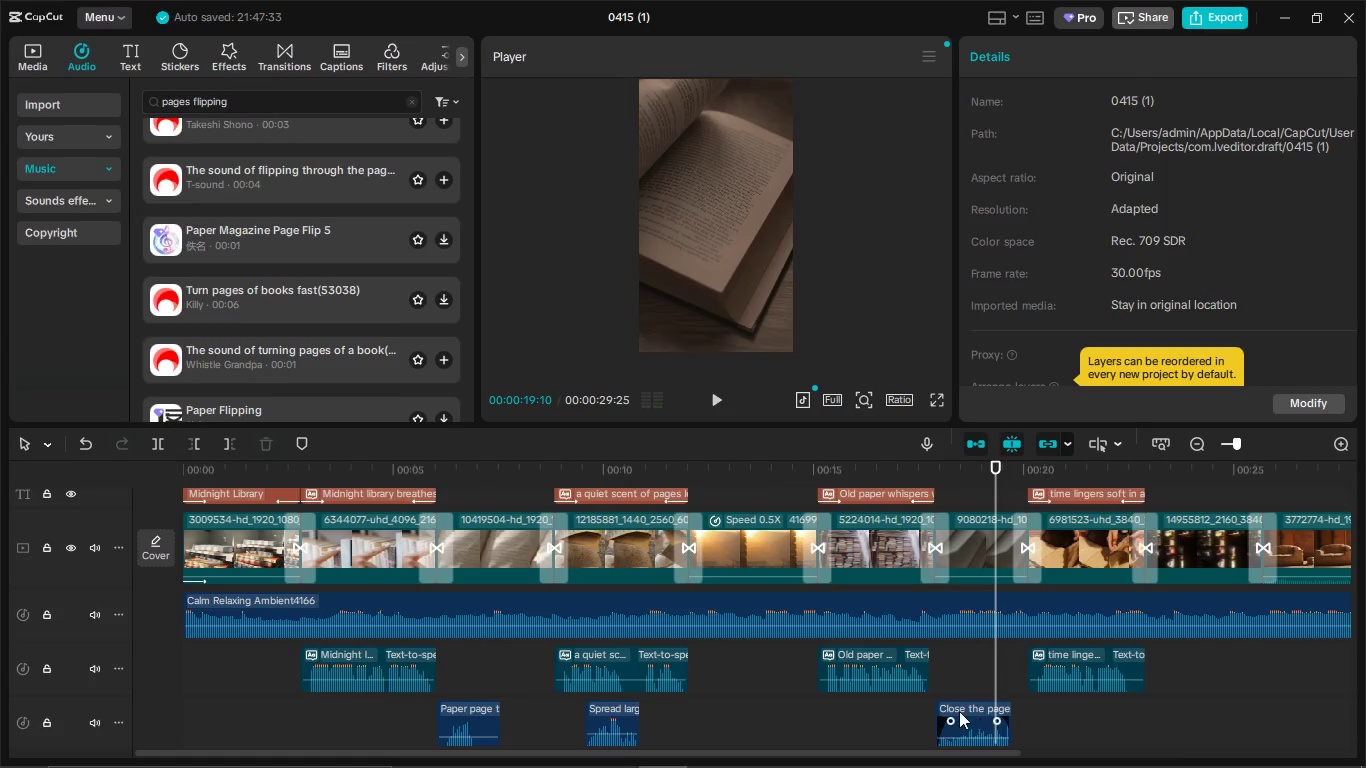 
left_click_drag(start_coordinate=[959, 711], to_coordinate=[943, 708])
 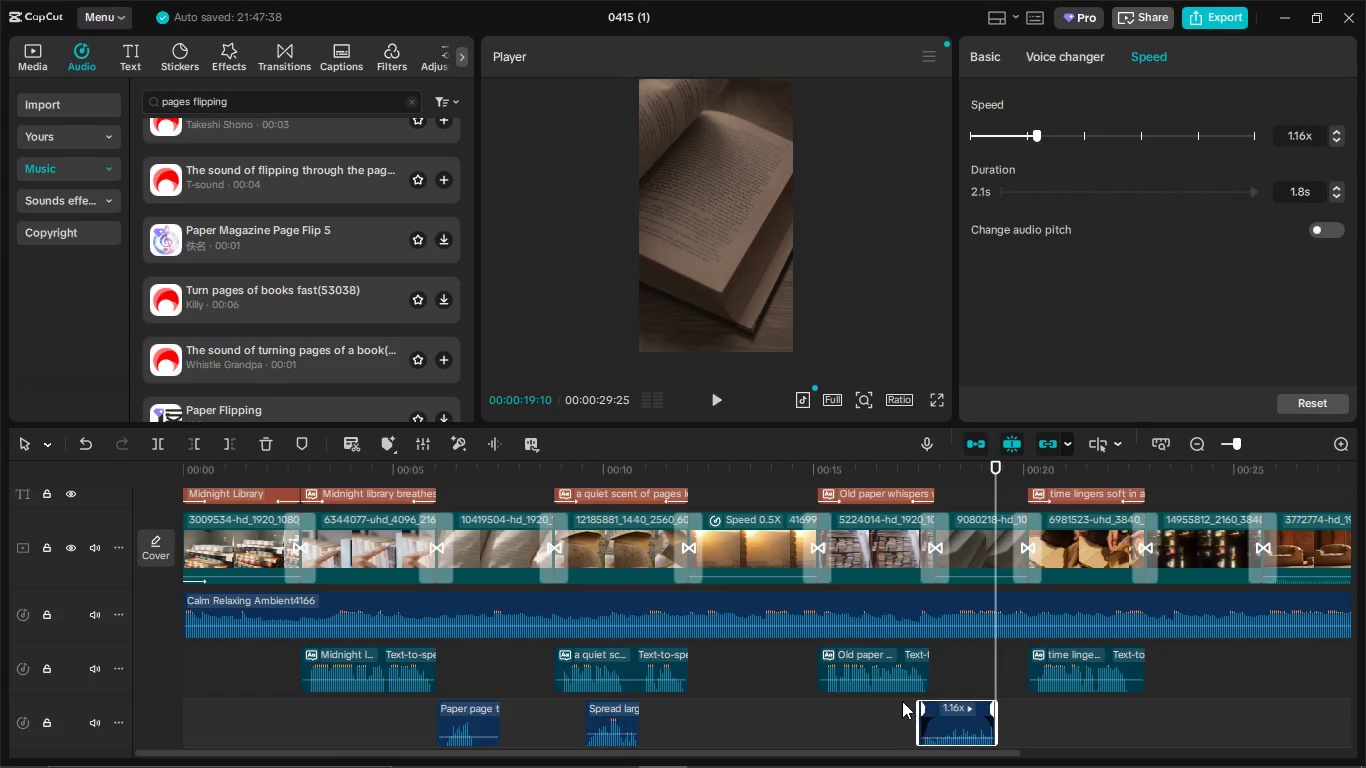 
left_click([902, 701])
 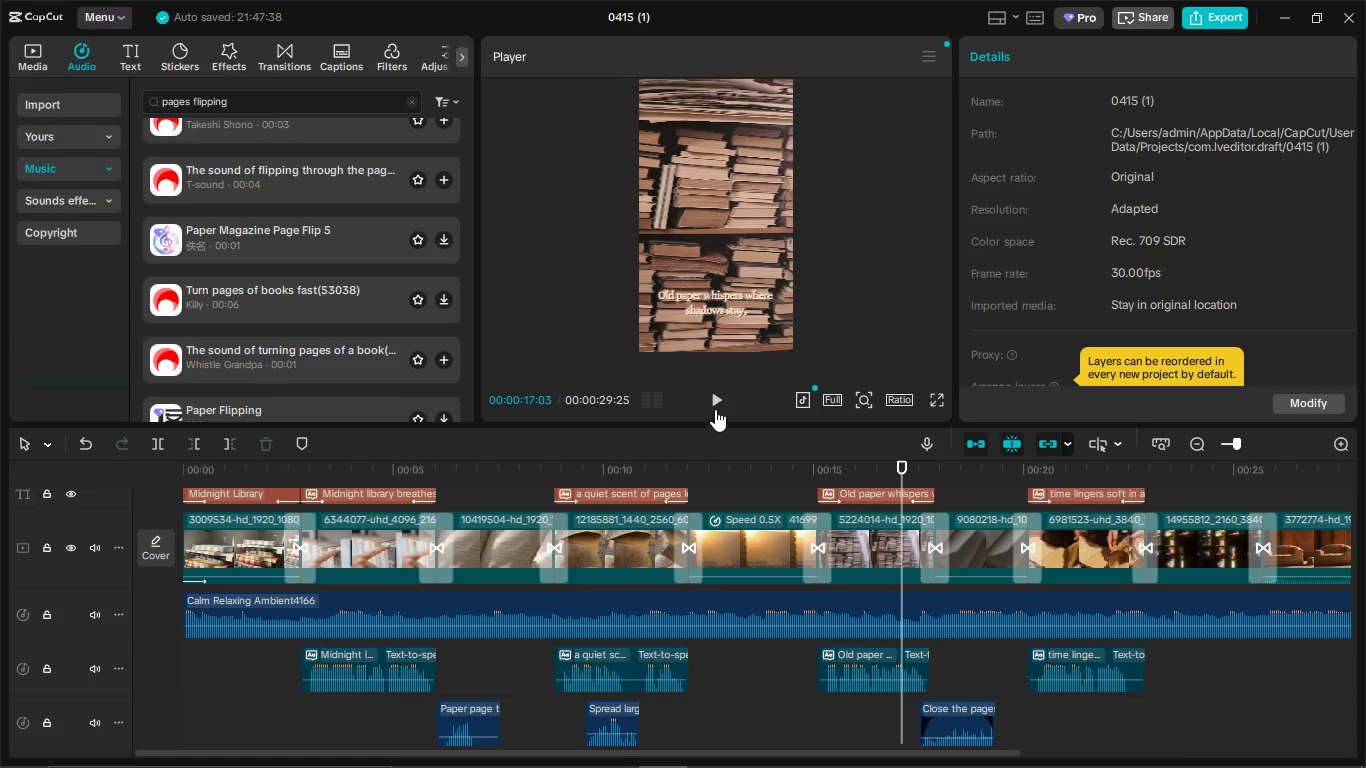 
left_click([712, 406])
 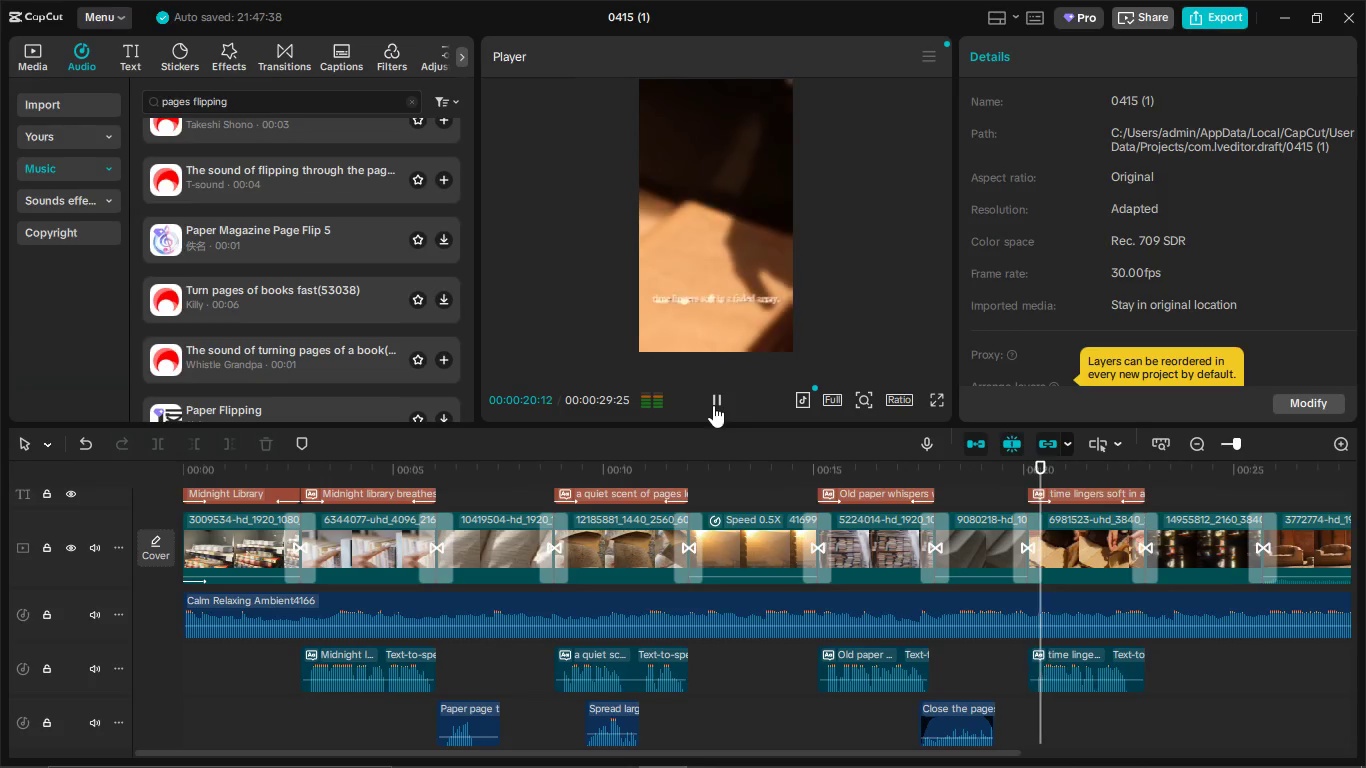 
left_click([713, 405])
 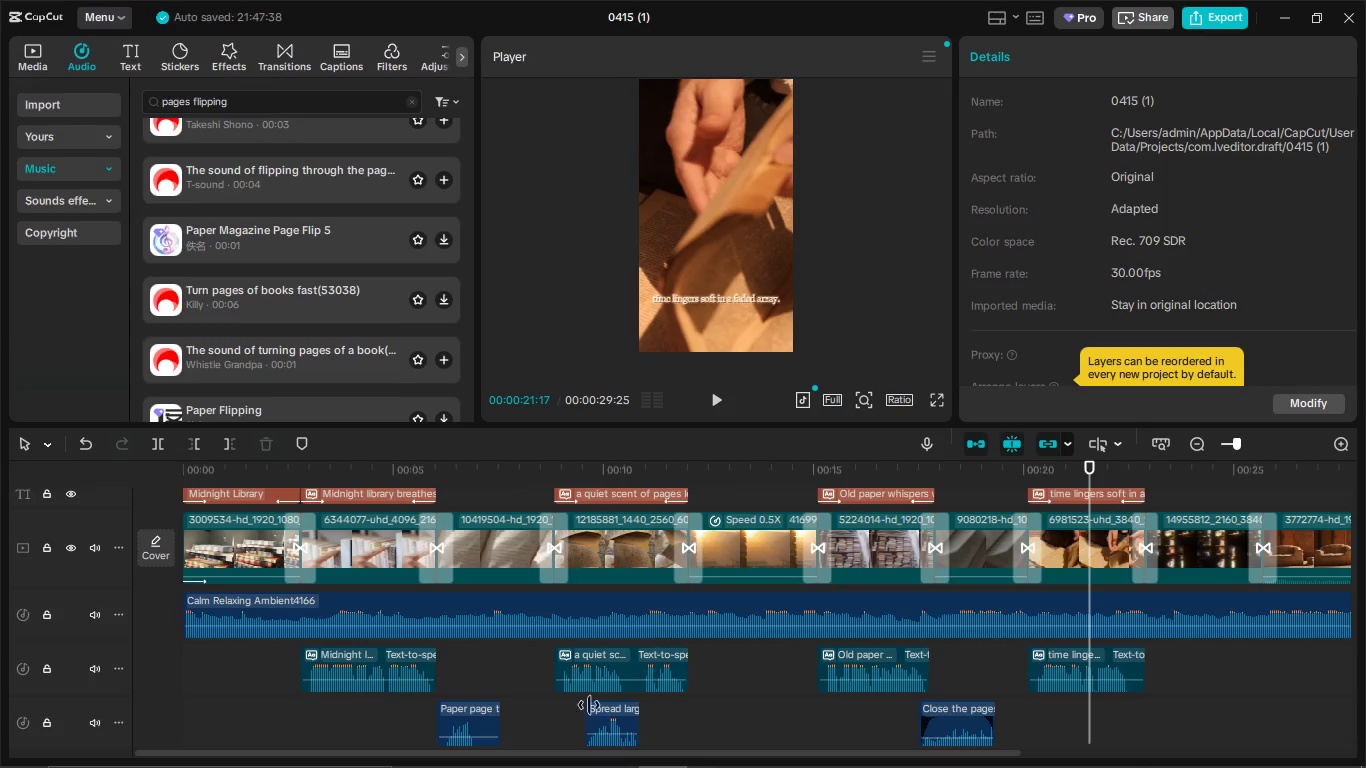 
left_click([468, 715])
 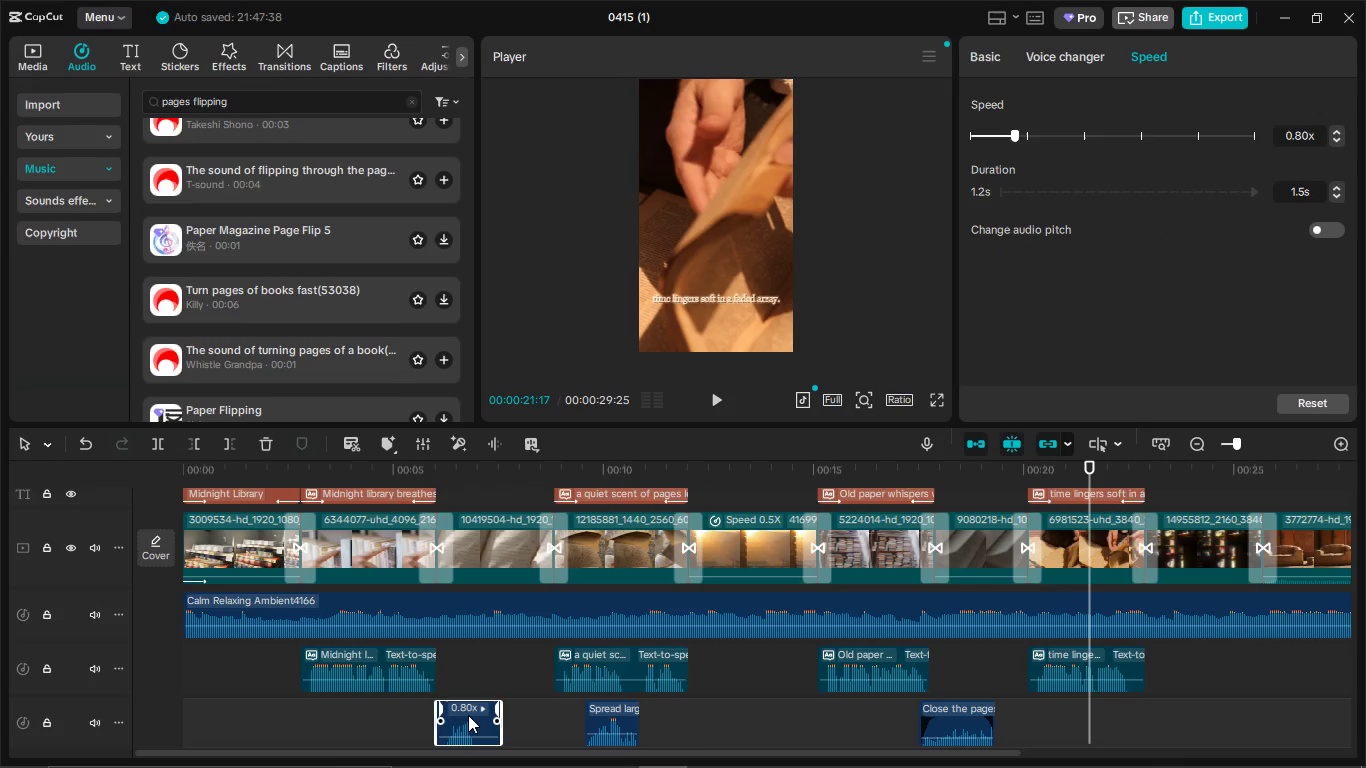 
key(Control+C)
 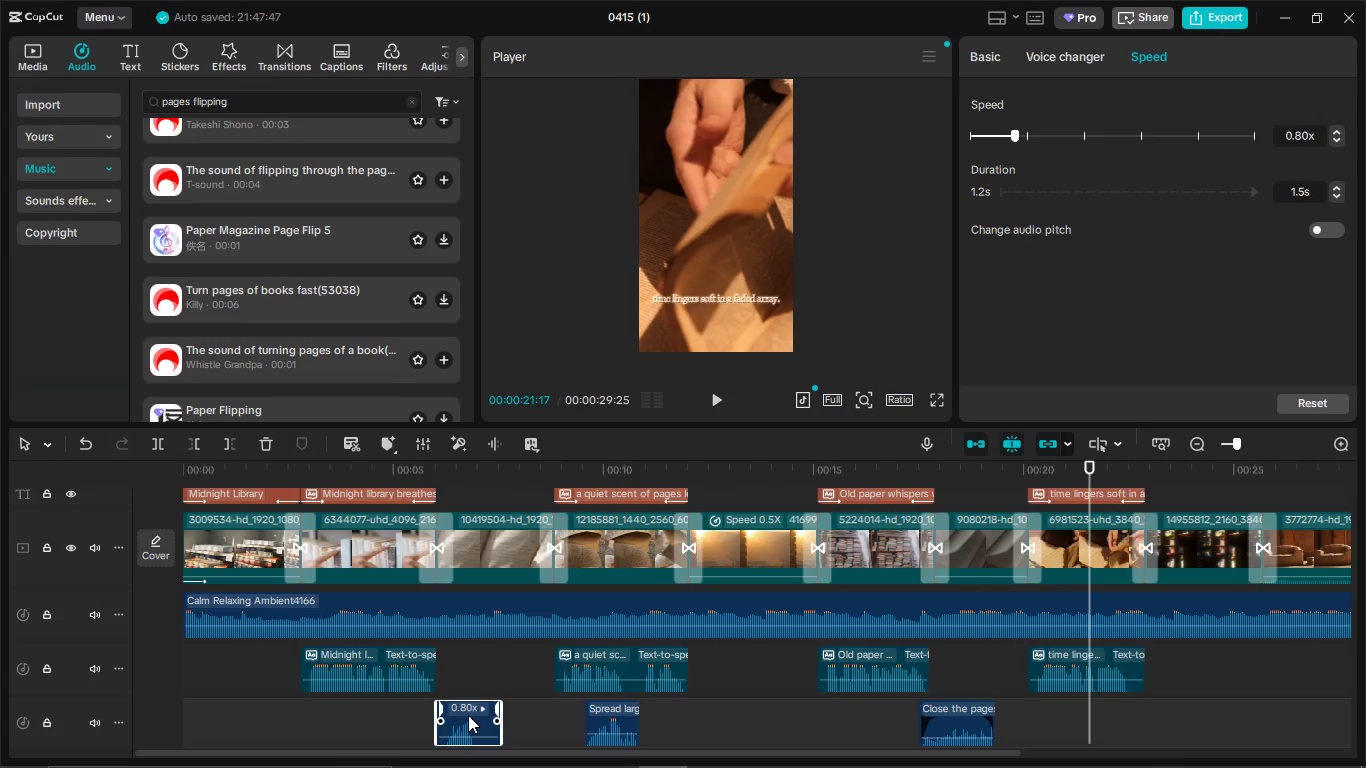 
key(Control+V)
 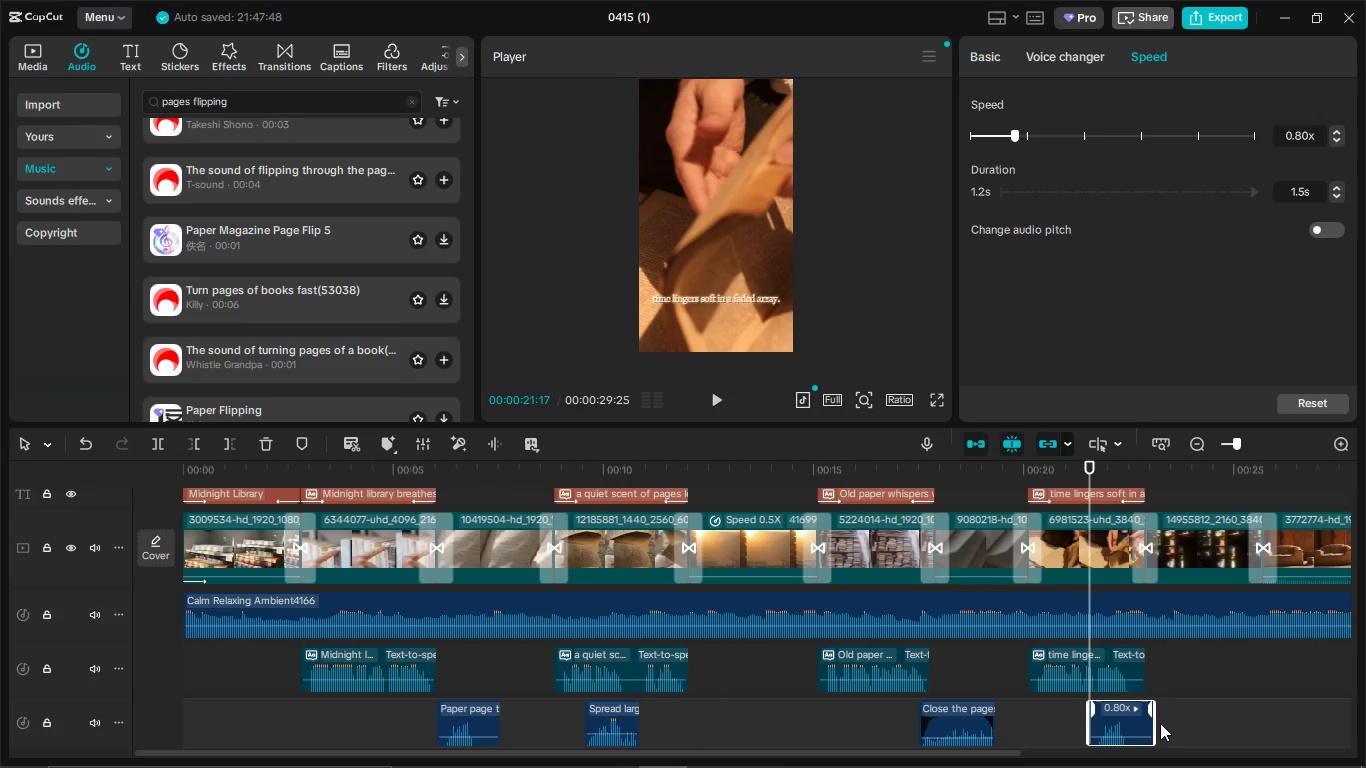 
left_click_drag(start_coordinate=[1128, 716], to_coordinate=[1085, 718])
 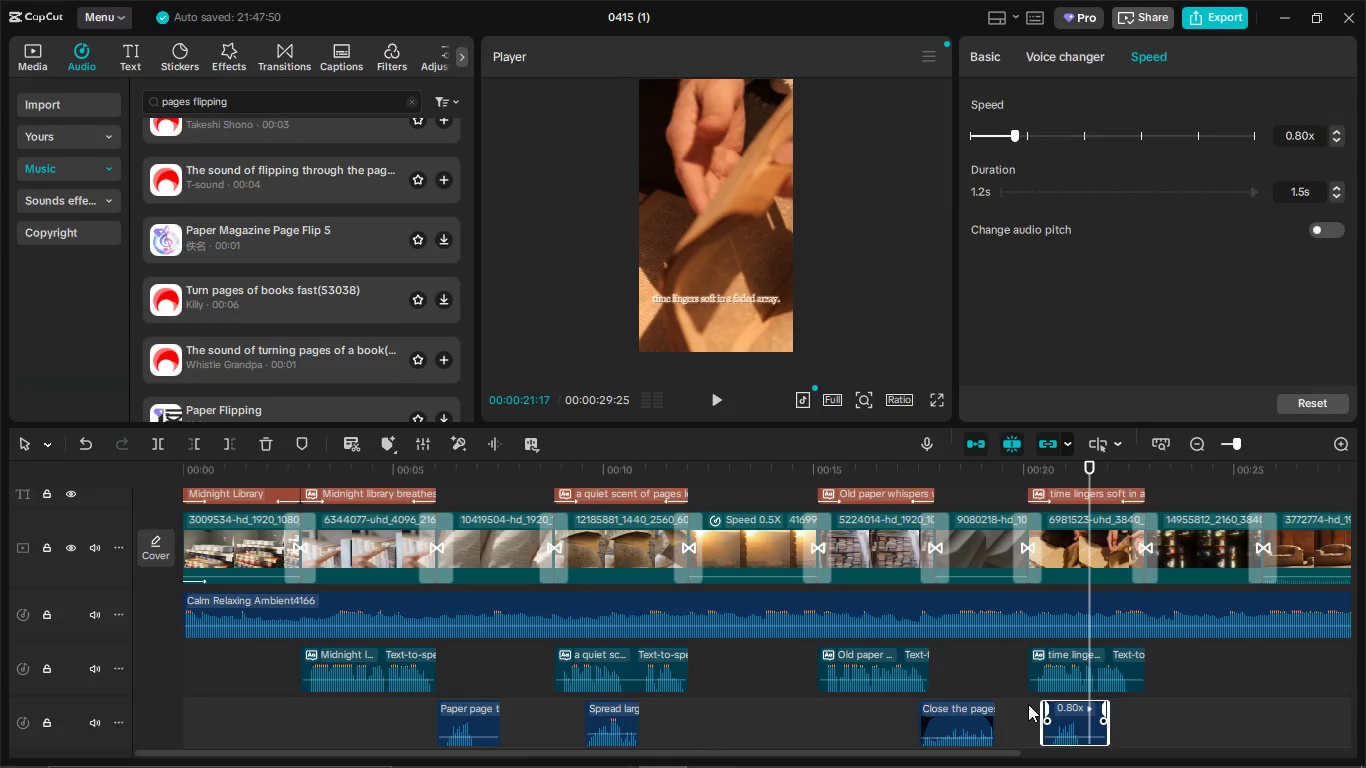 
left_click([1028, 704])
 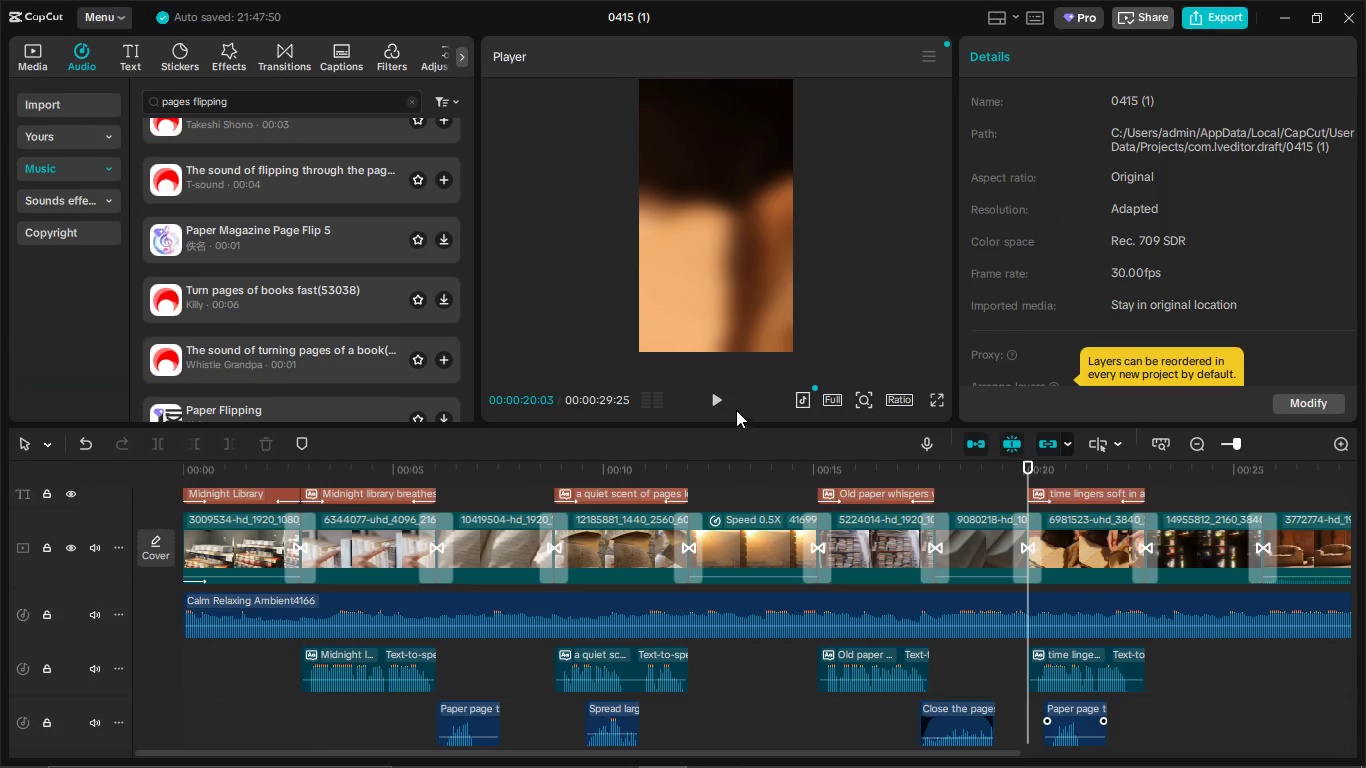 
left_click([712, 402])
 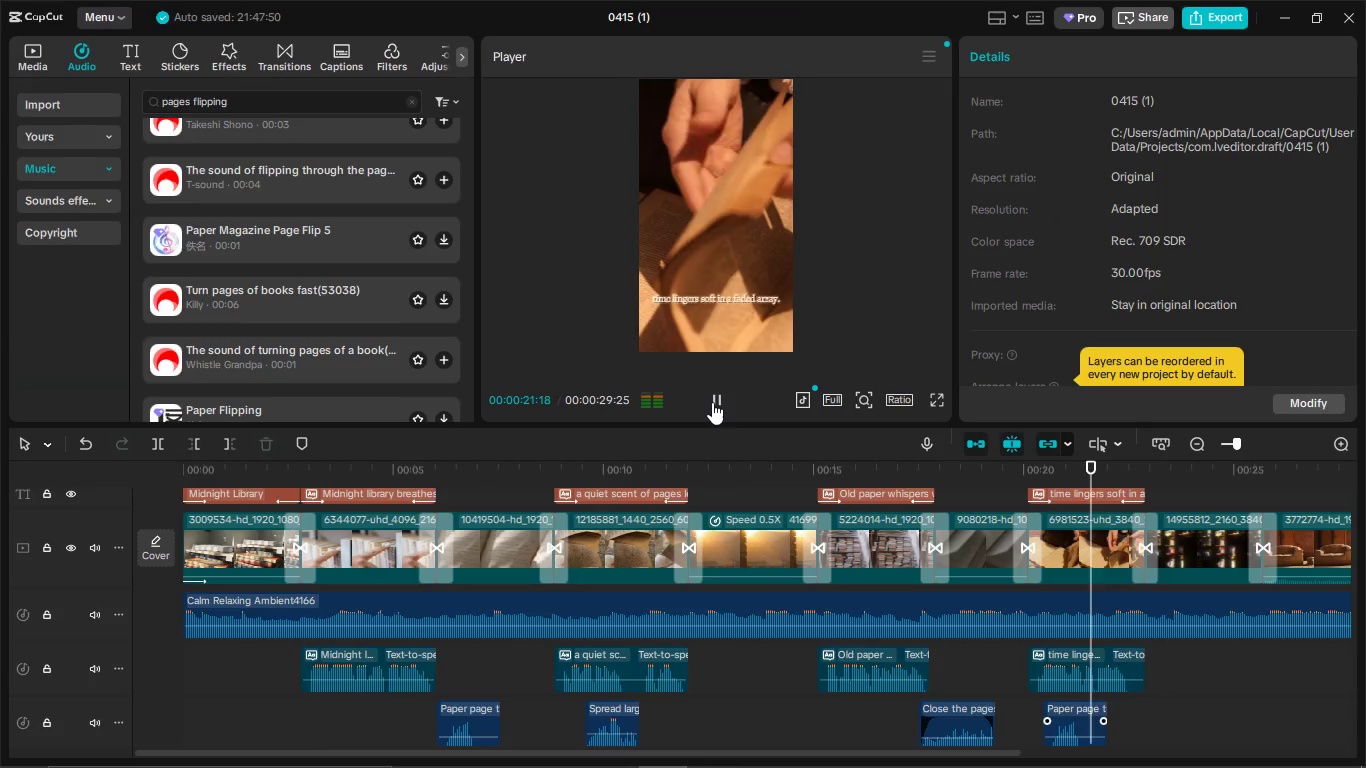 
left_click([712, 402])
 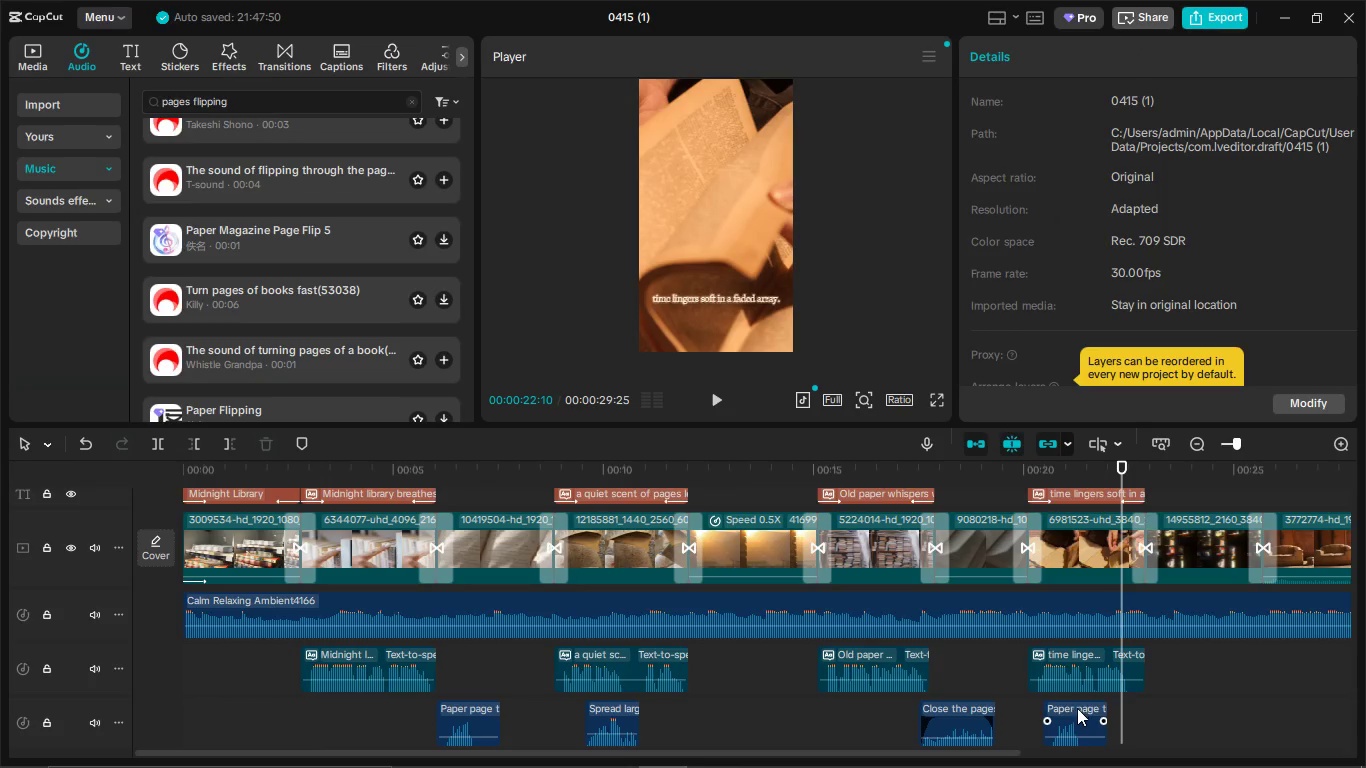 
left_click_drag(start_coordinate=[1076, 709], to_coordinate=[1096, 709])
 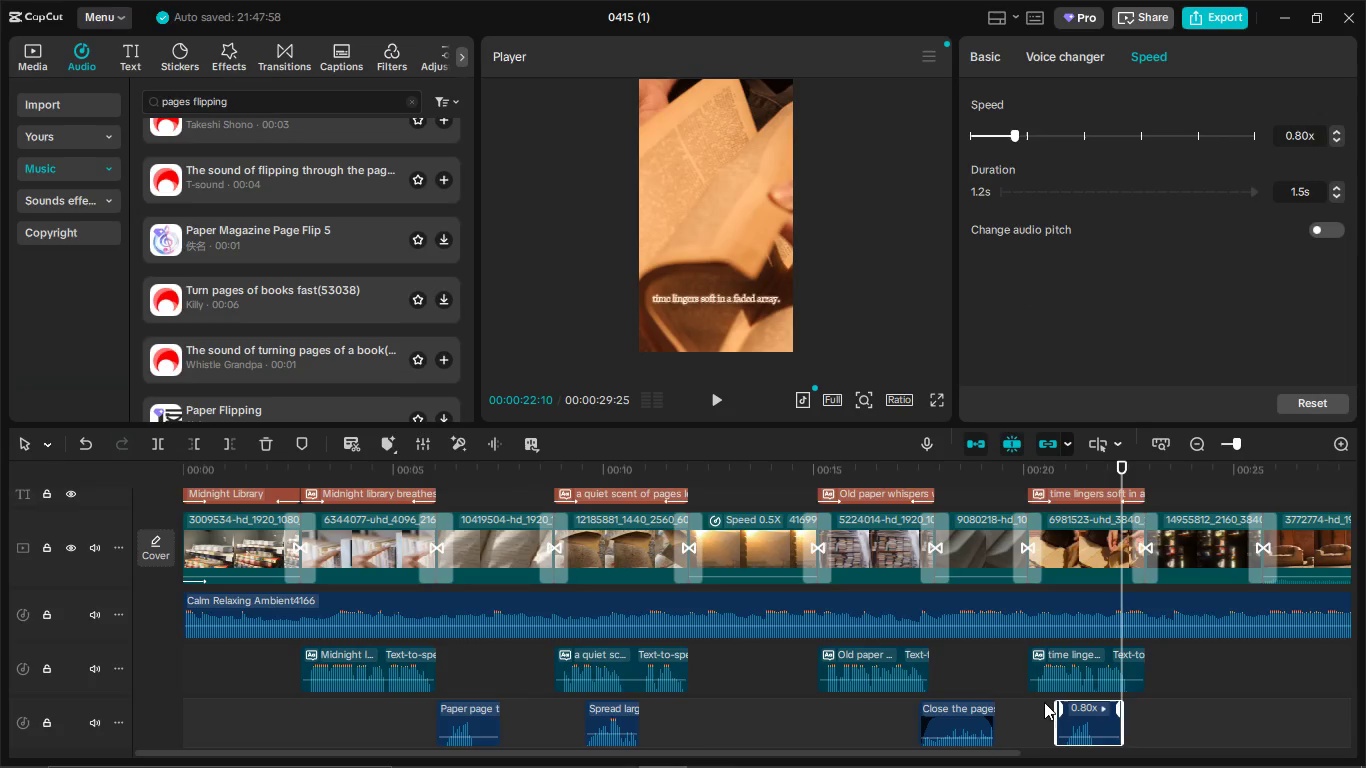 
left_click([1044, 702])
 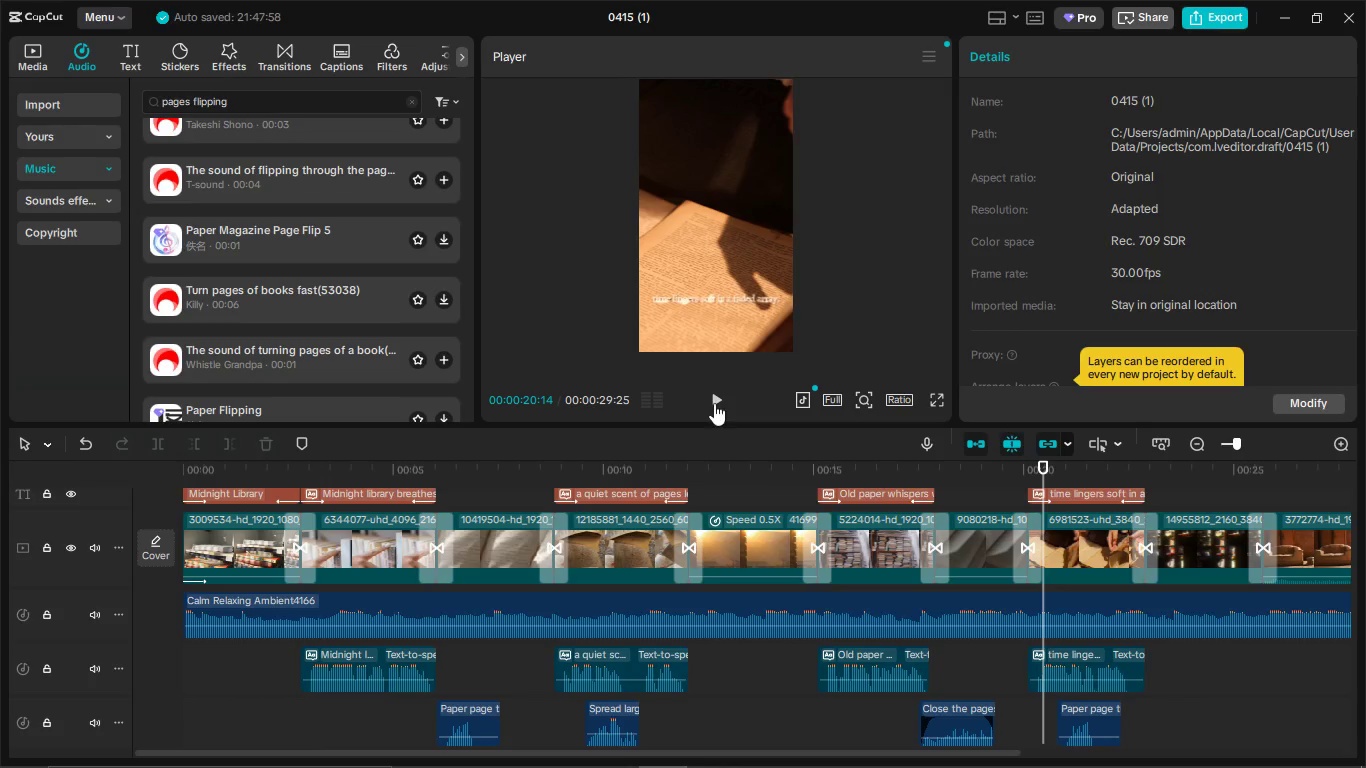 
left_click([717, 403])
 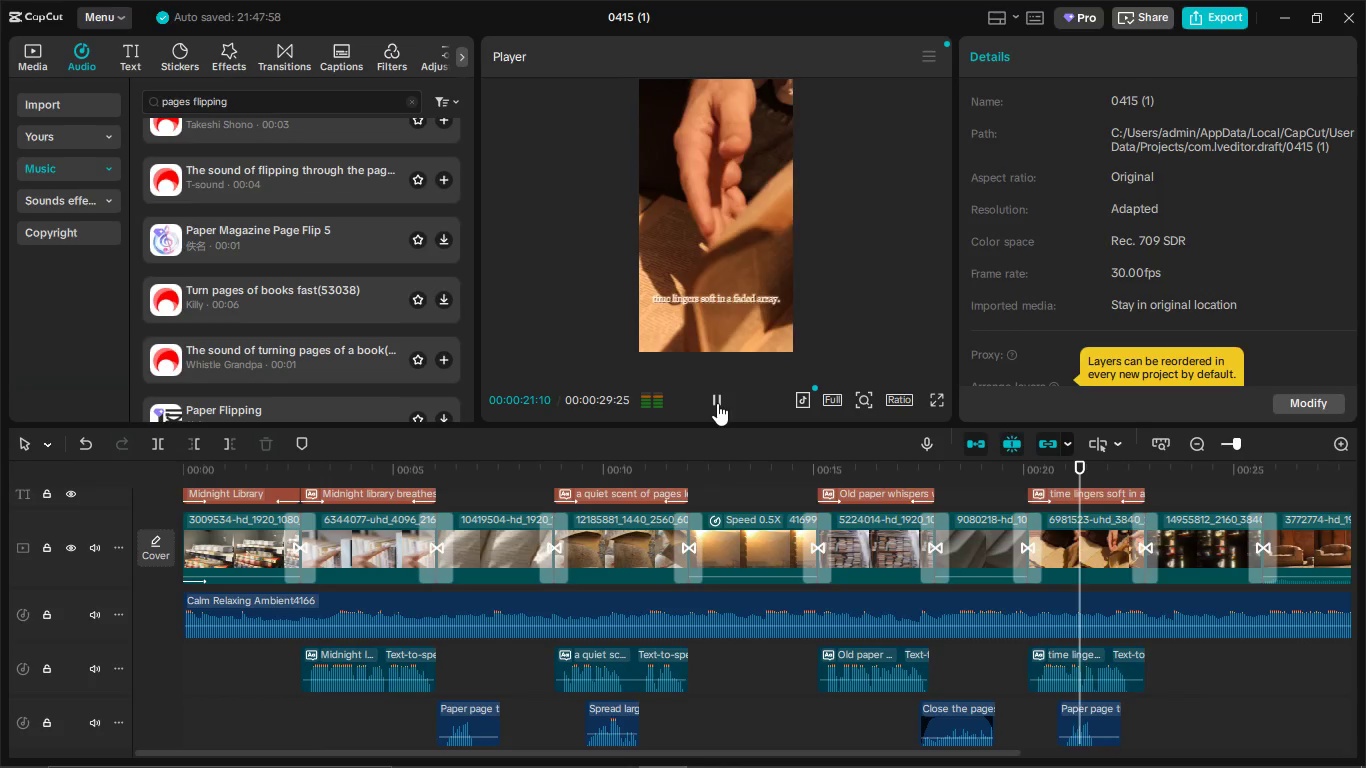 
left_click([717, 403])
 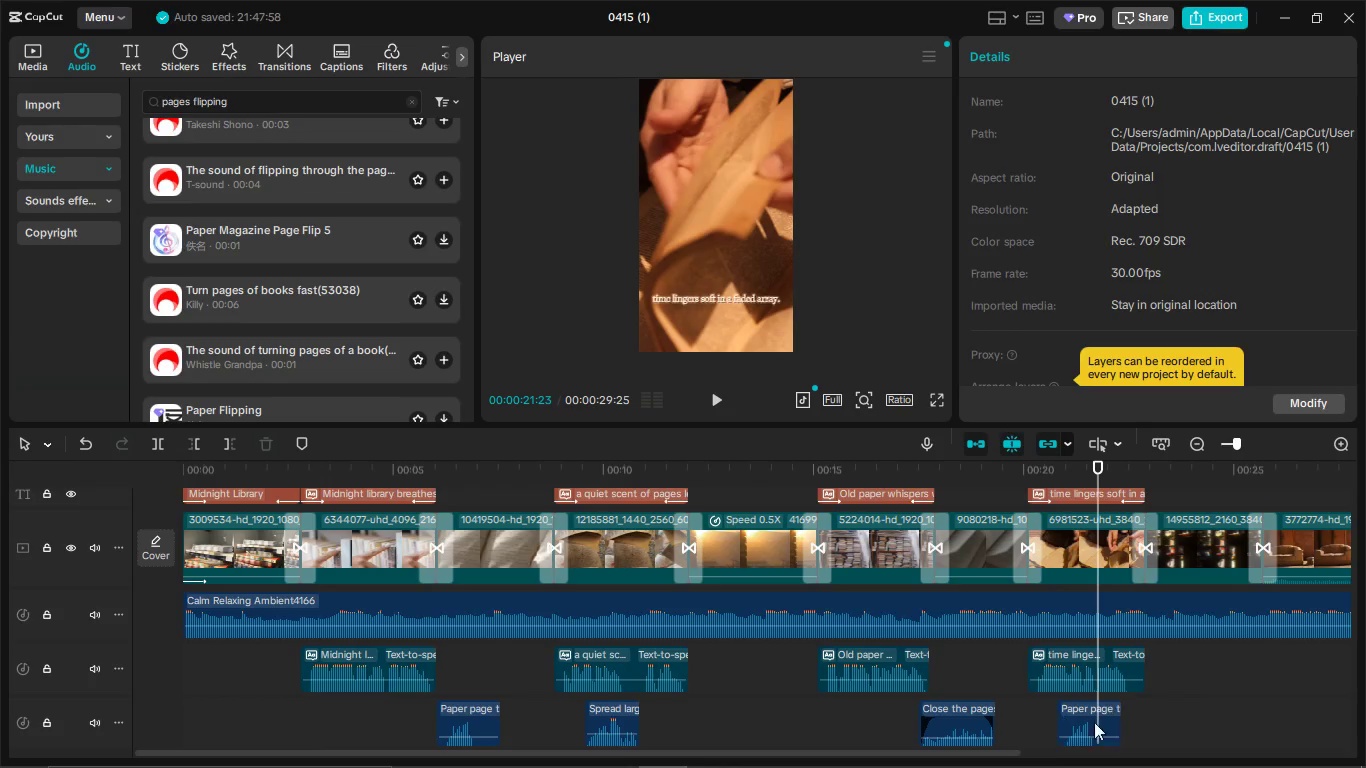 
left_click_drag(start_coordinate=[1090, 715], to_coordinate=[1108, 717])
 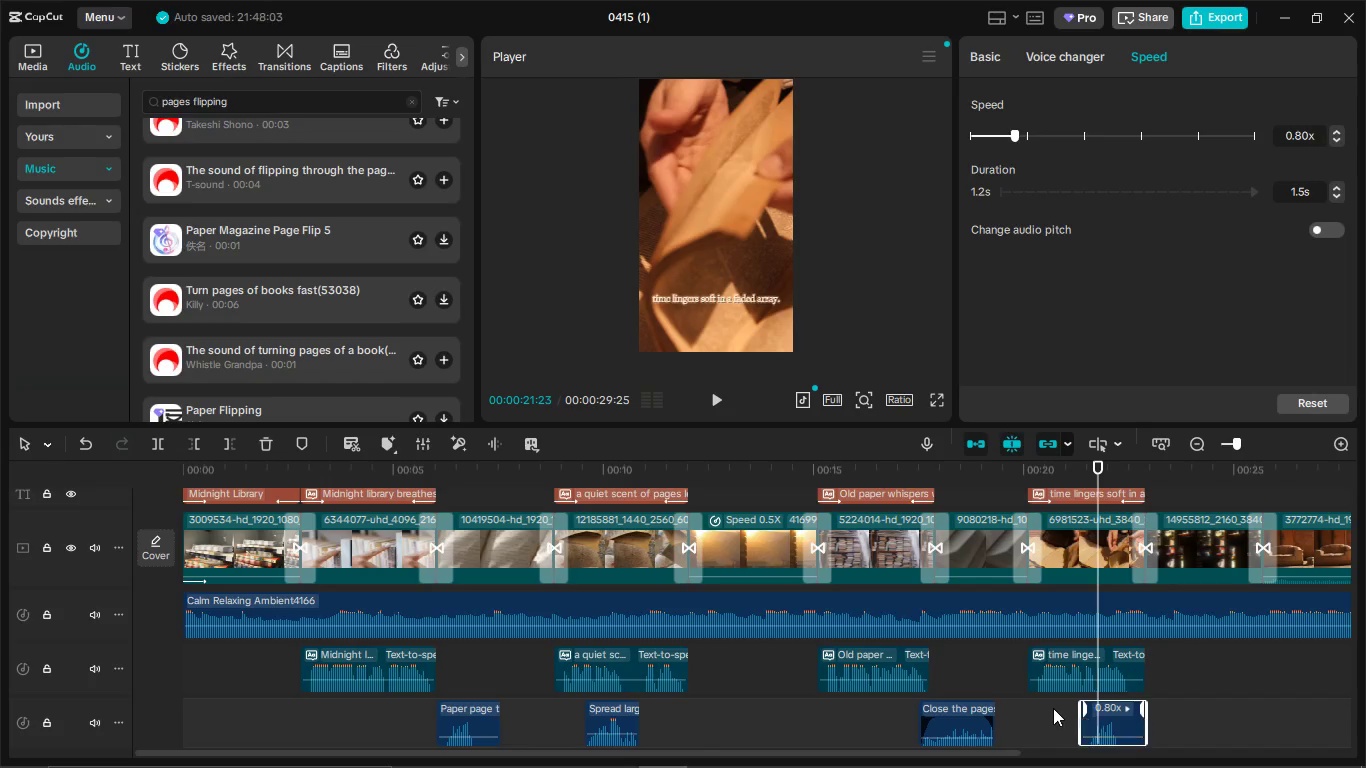 
left_click([1053, 708])
 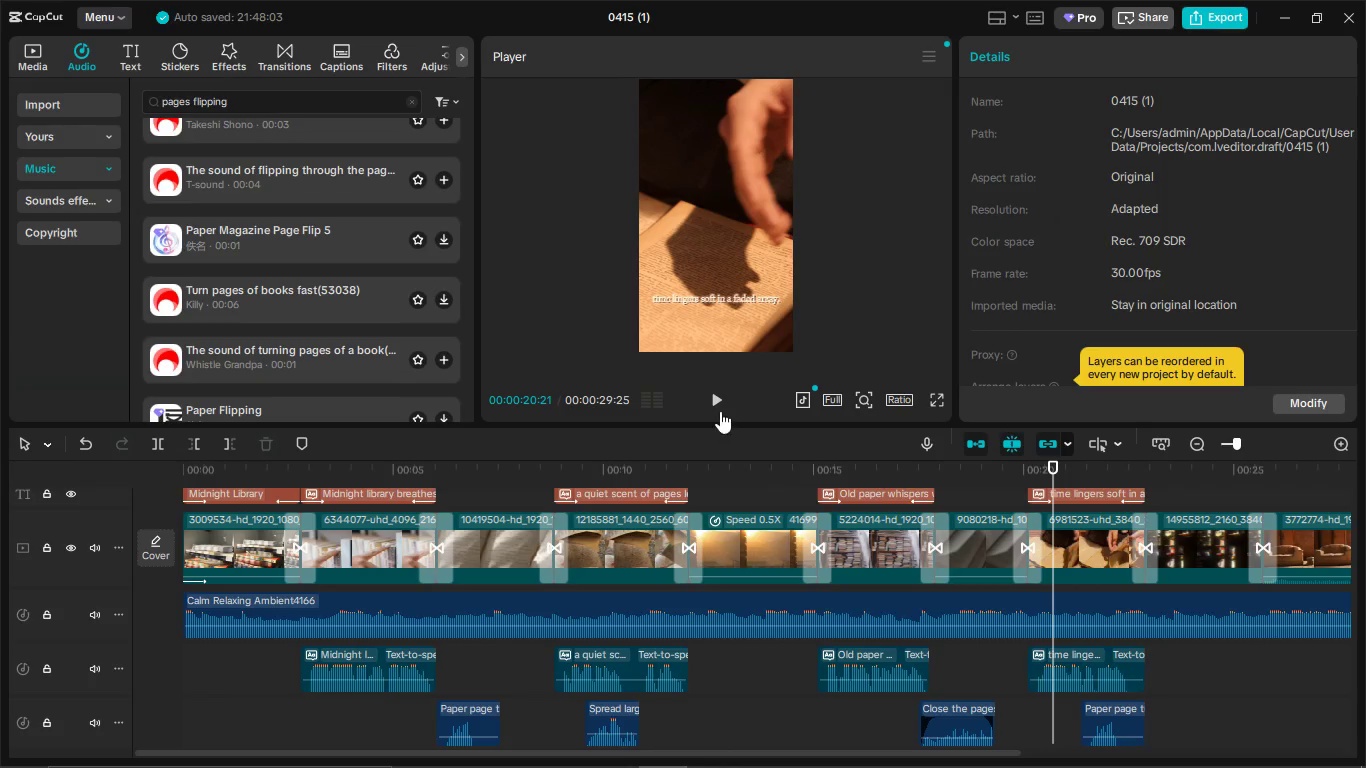 
left_click([720, 410])
 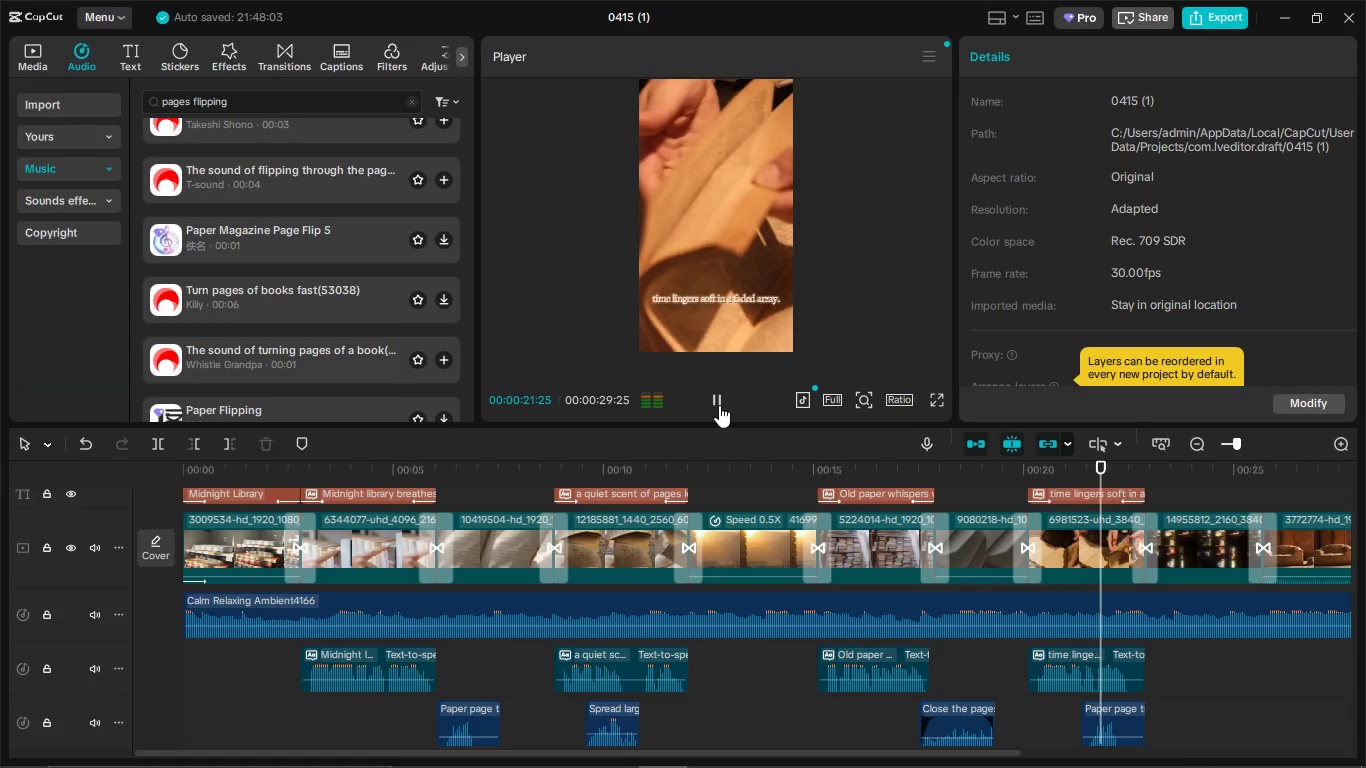 
left_click([719, 405])
 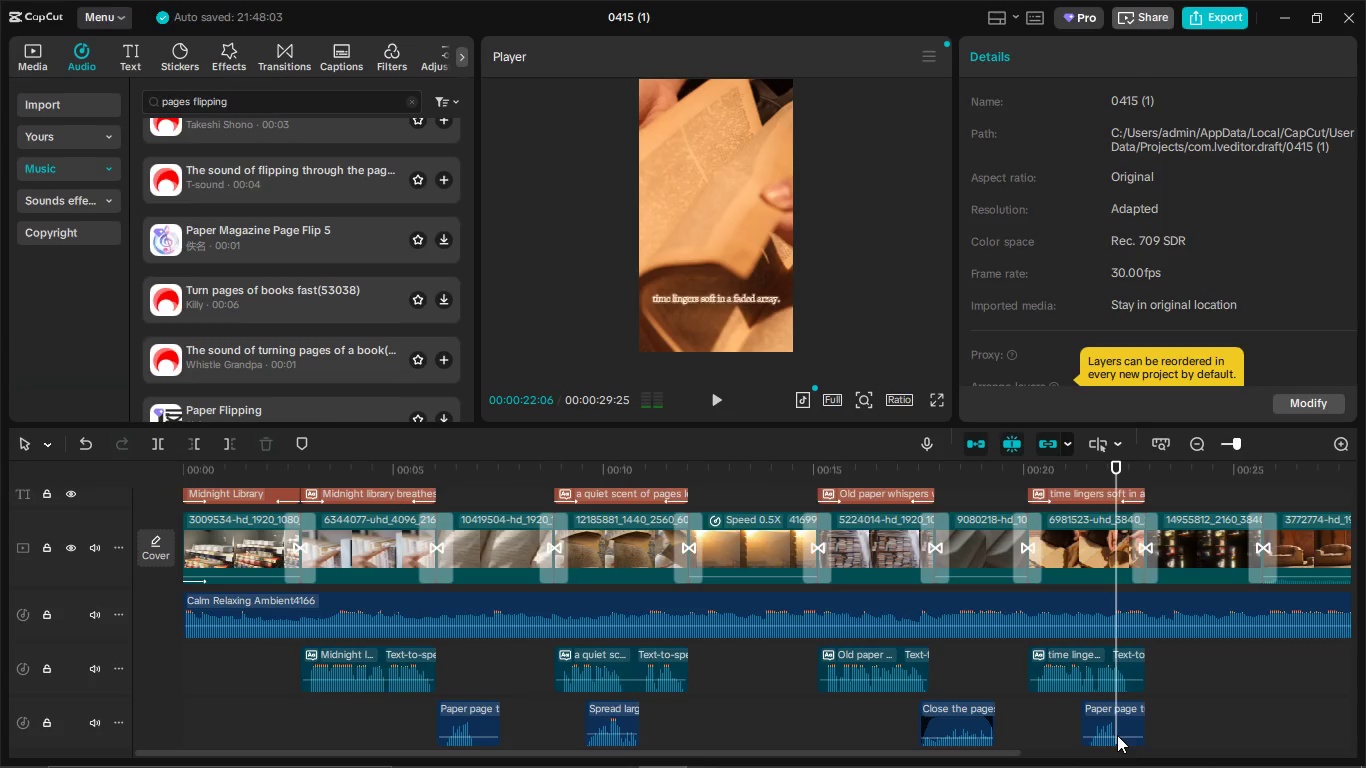 
mouse_move([1091, 732])
 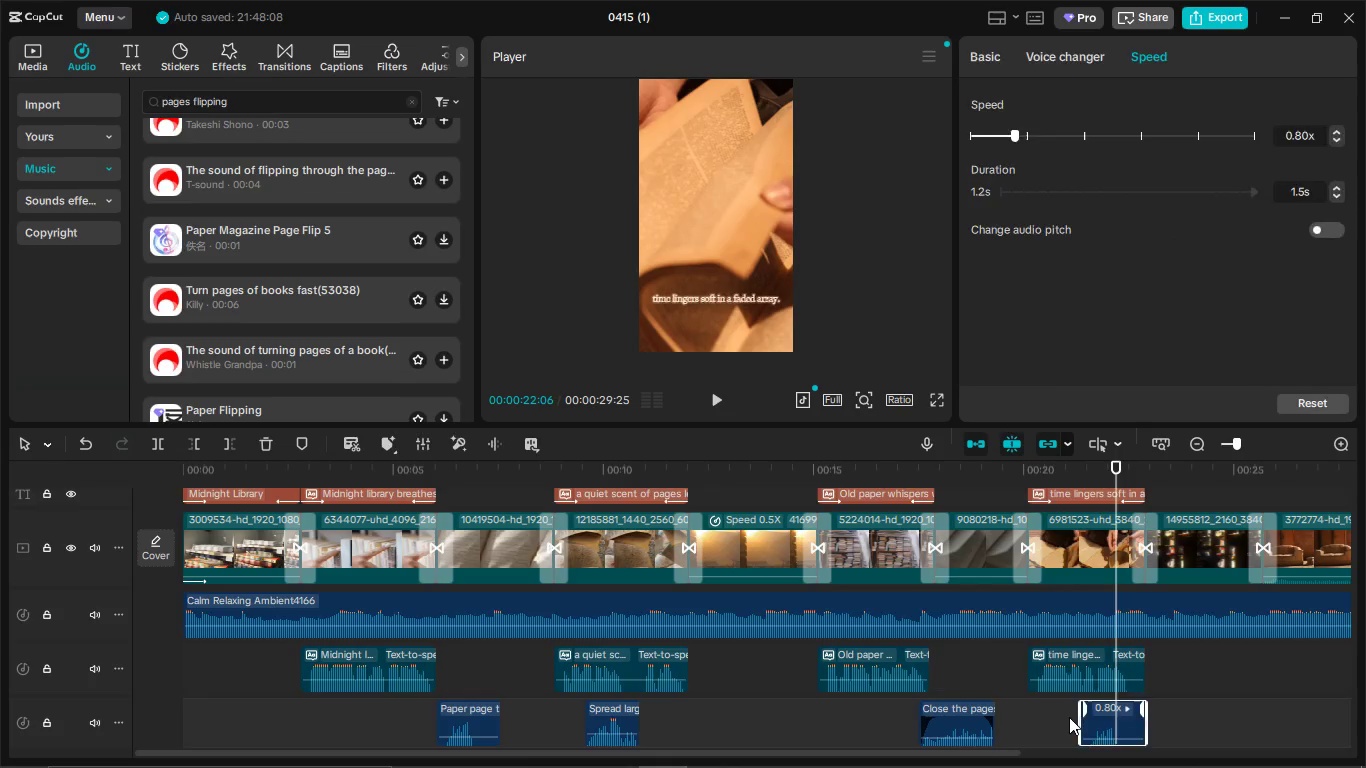 
left_click([1069, 717])
 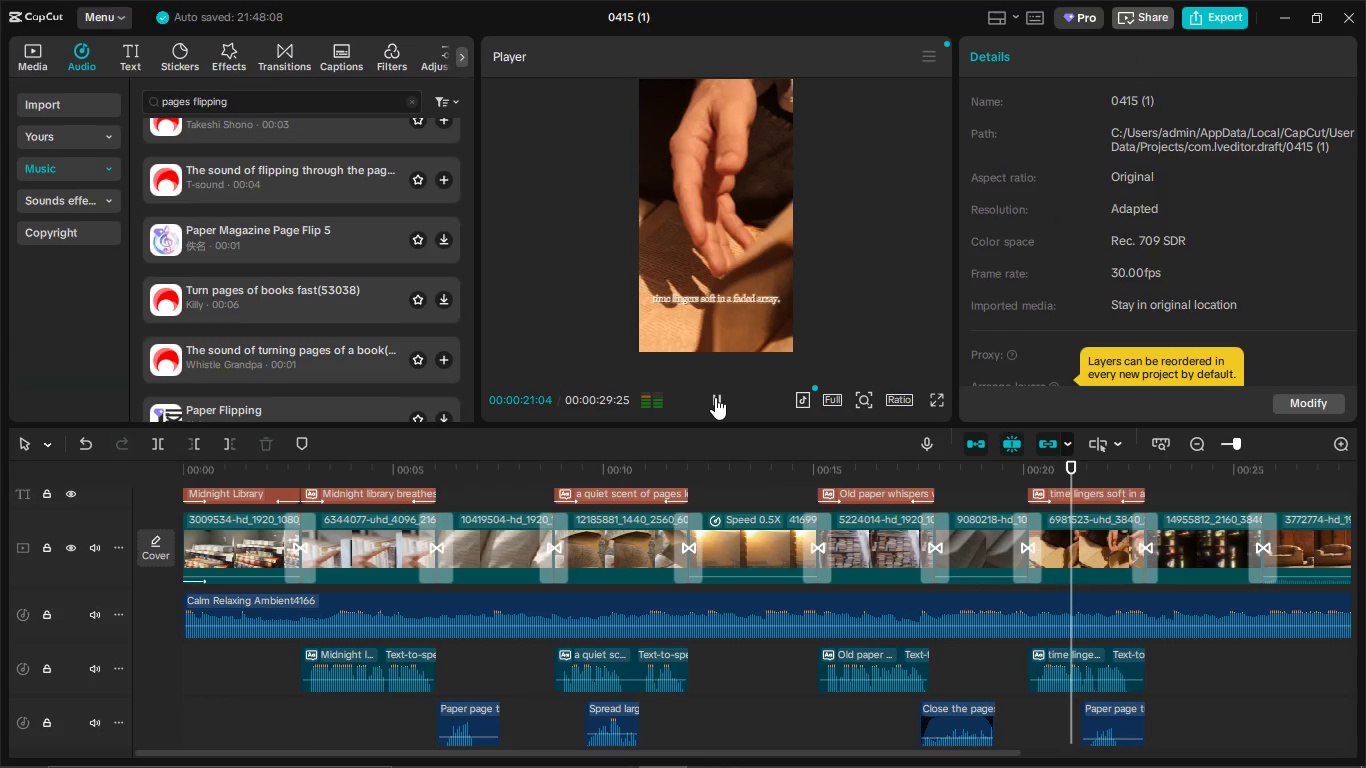 
left_click([715, 397])
 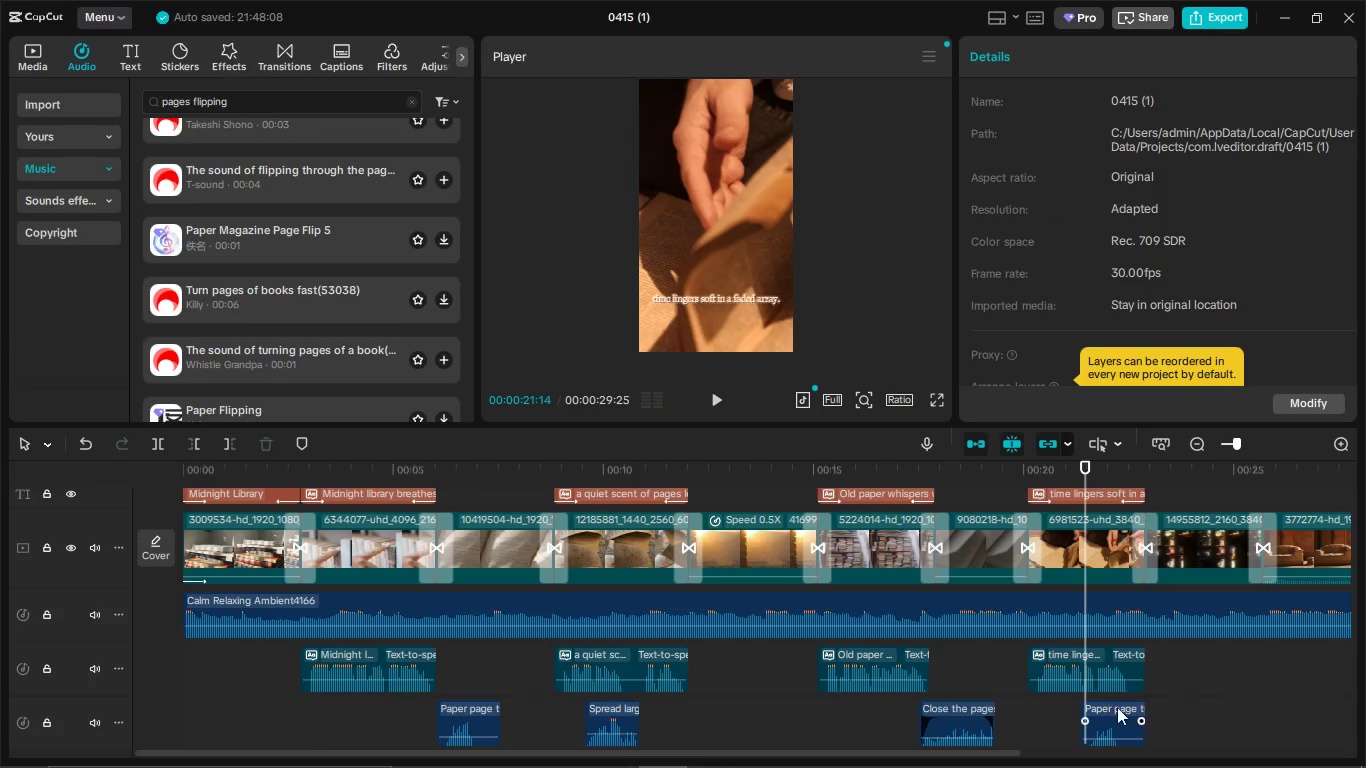 
left_click([1112, 716])
 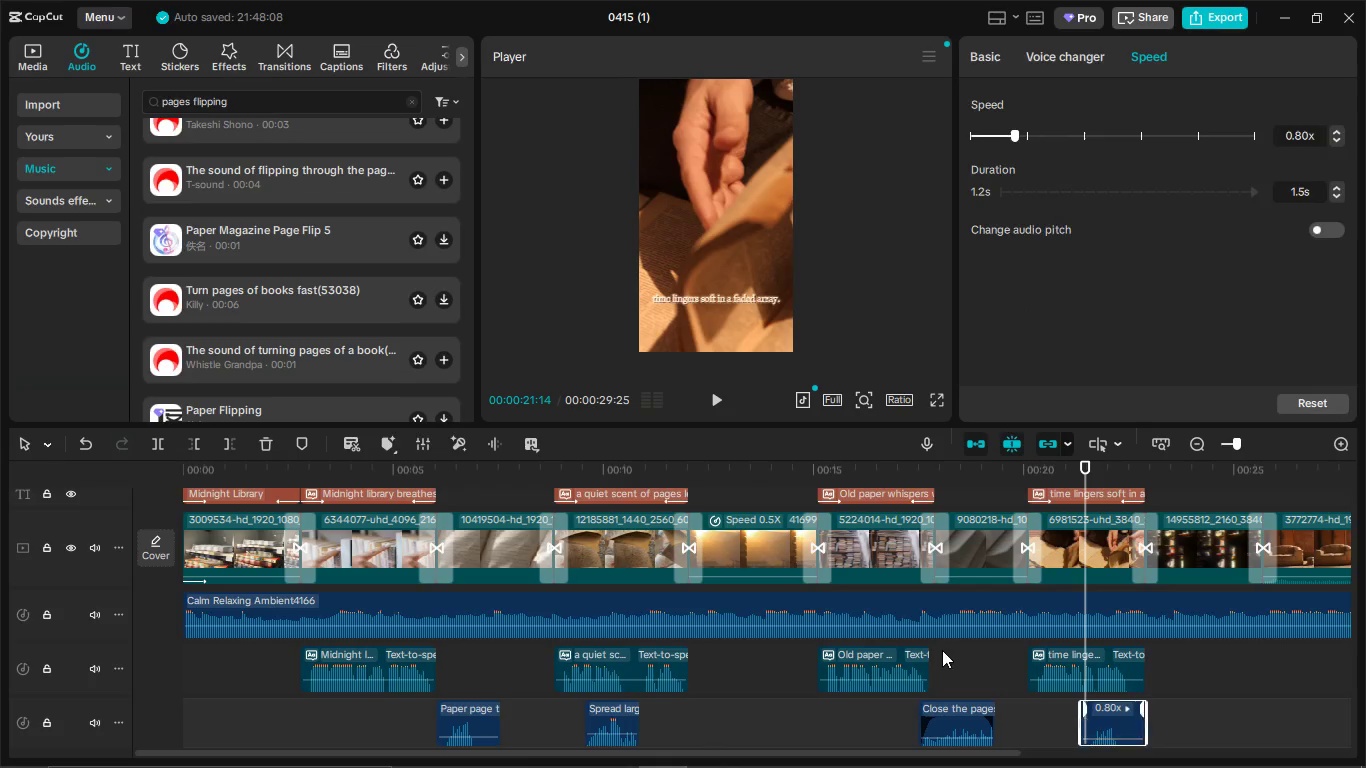 
key(Backspace)
 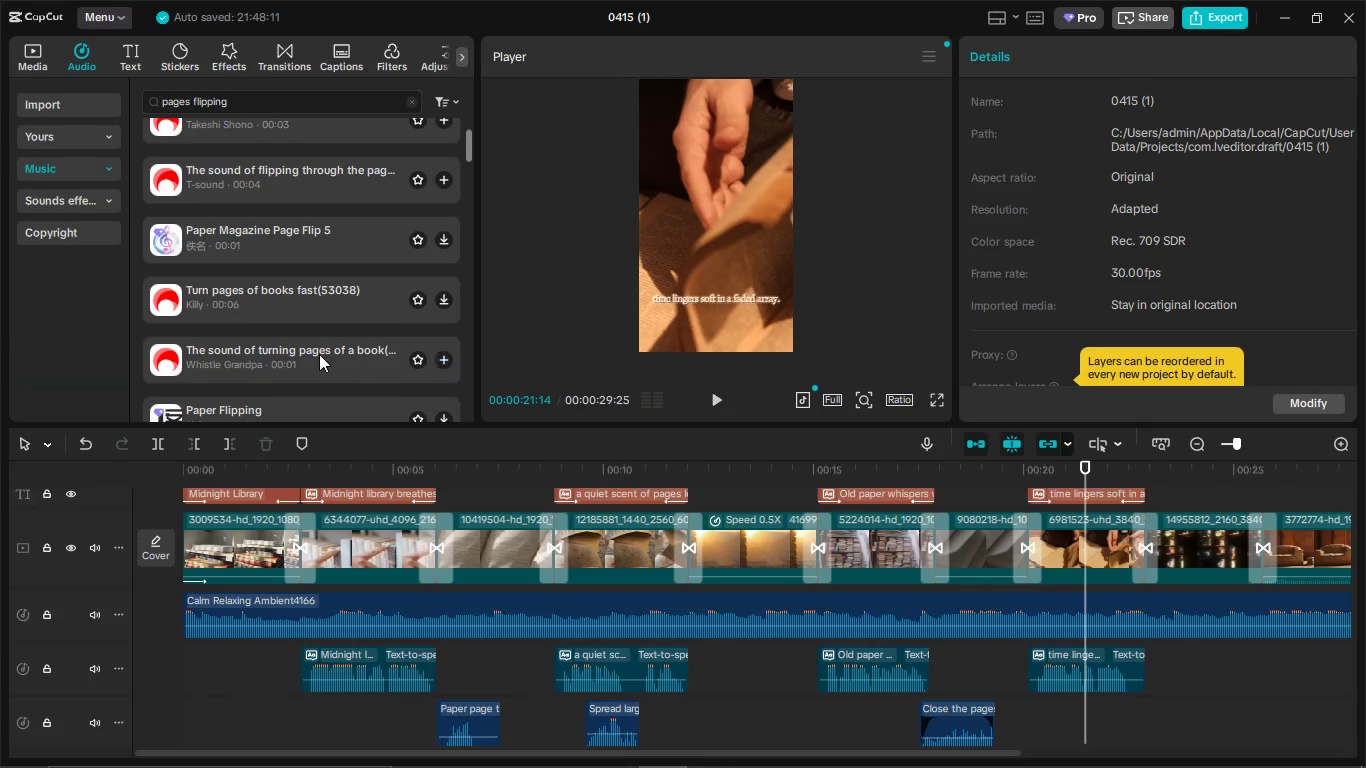 
left_click_drag(start_coordinate=[319, 353], to_coordinate=[1076, 705])
 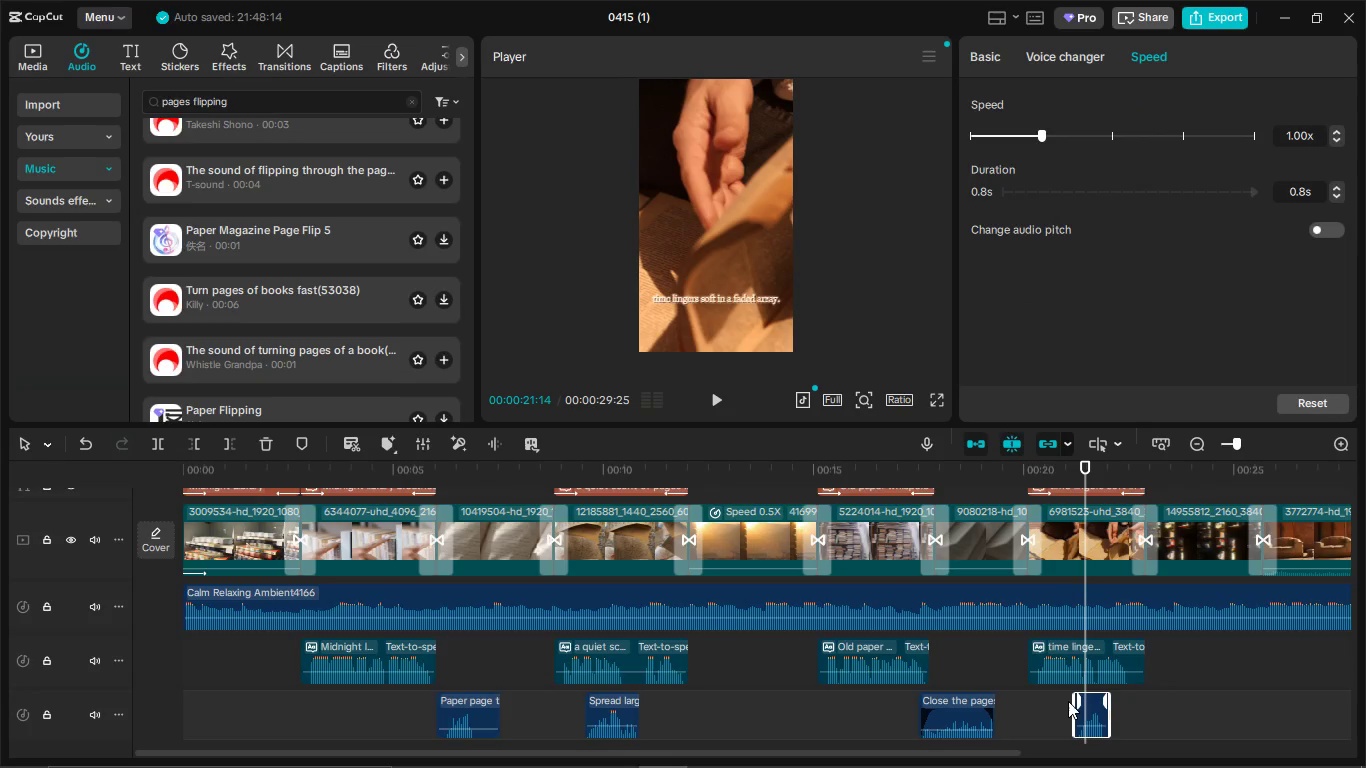 
left_click([1065, 700])
 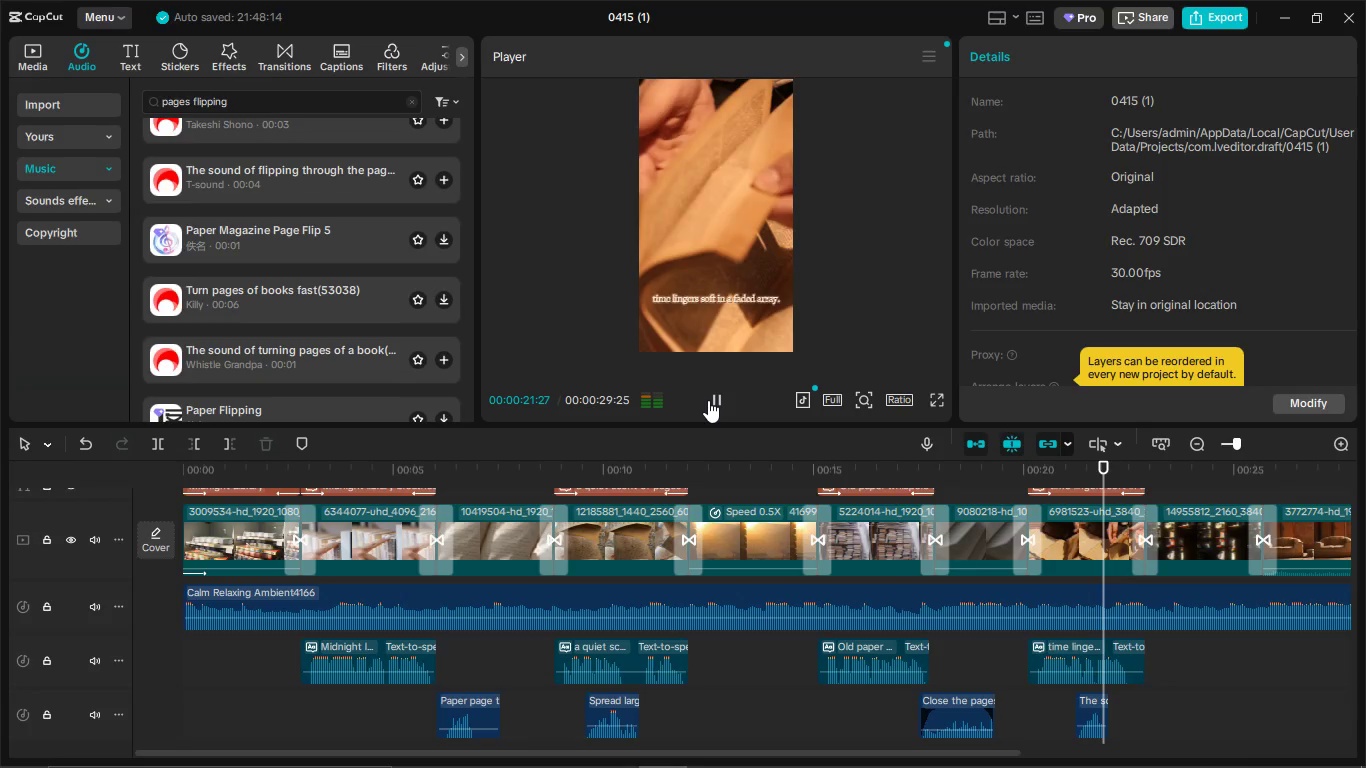 
left_click([708, 400])
 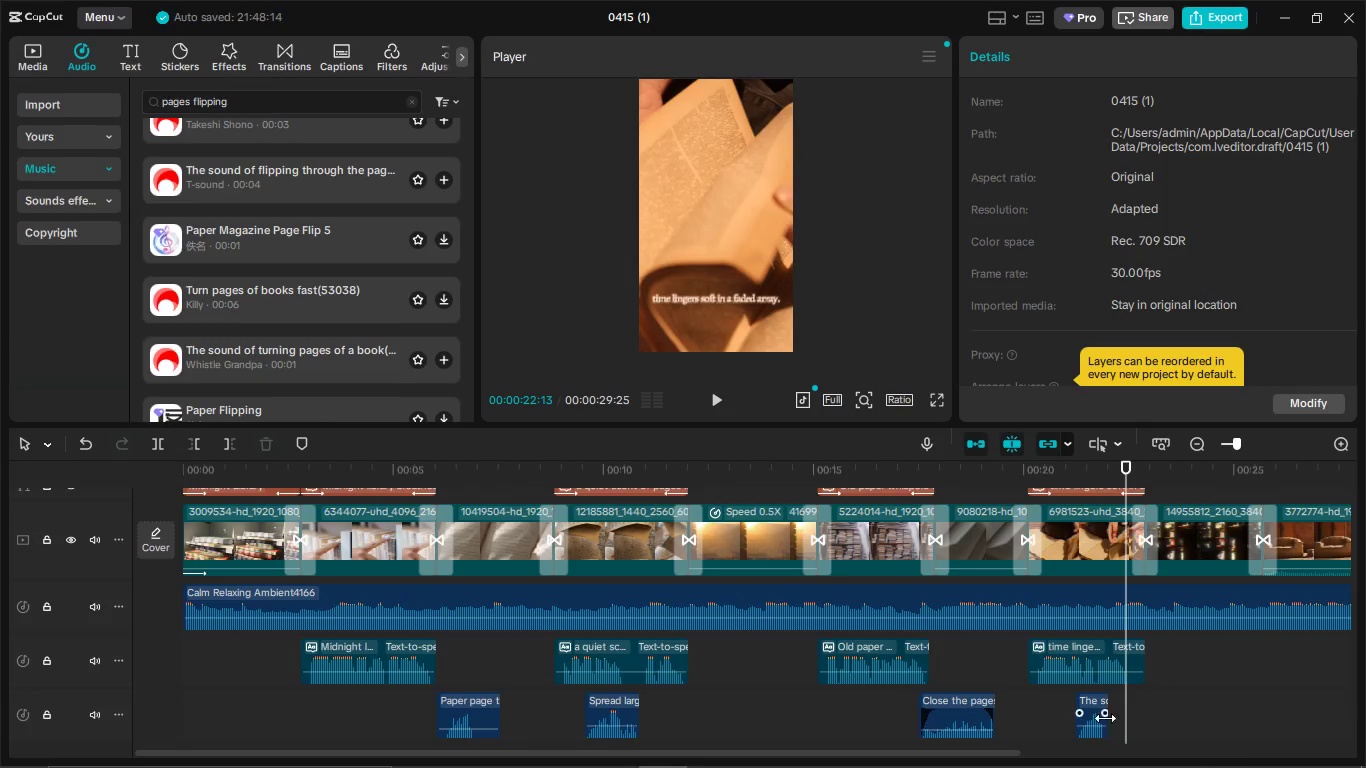 
left_click([1098, 713])
 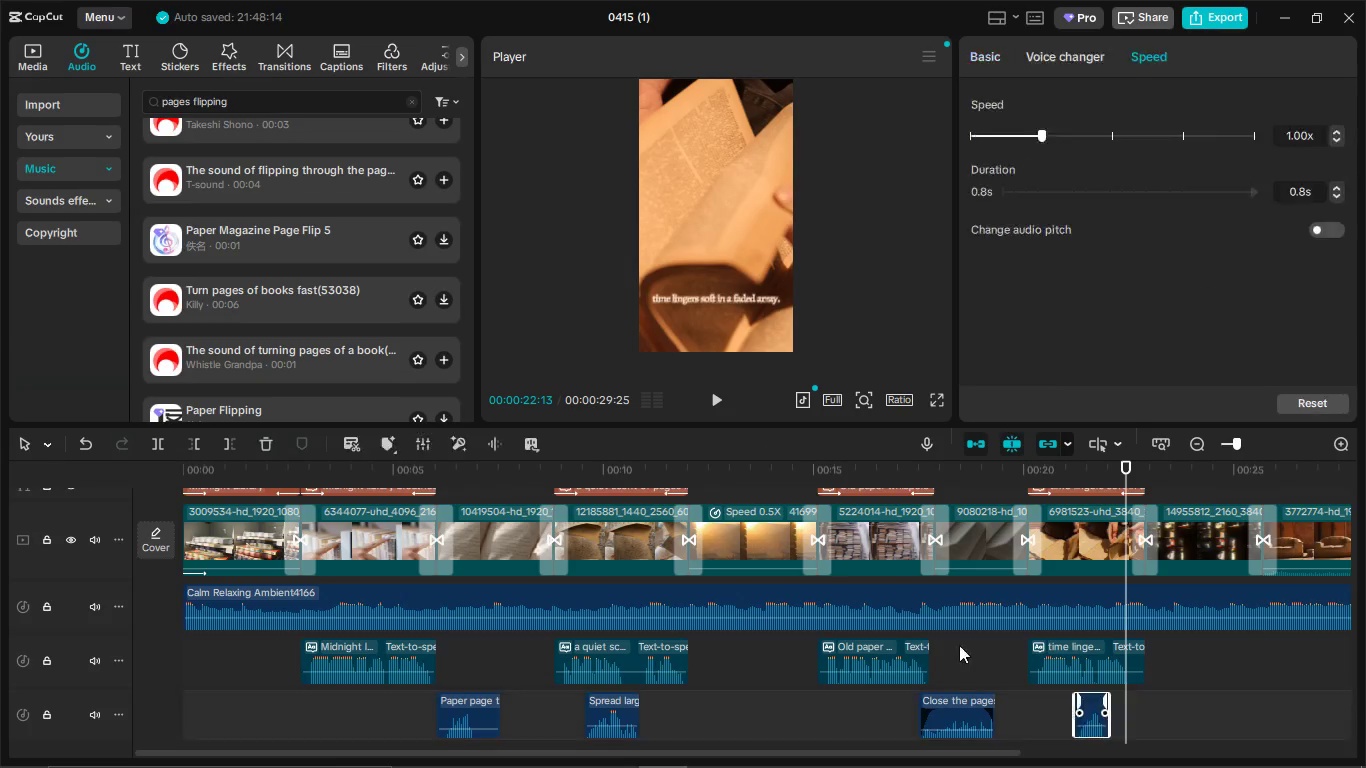 
key(Backspace)
 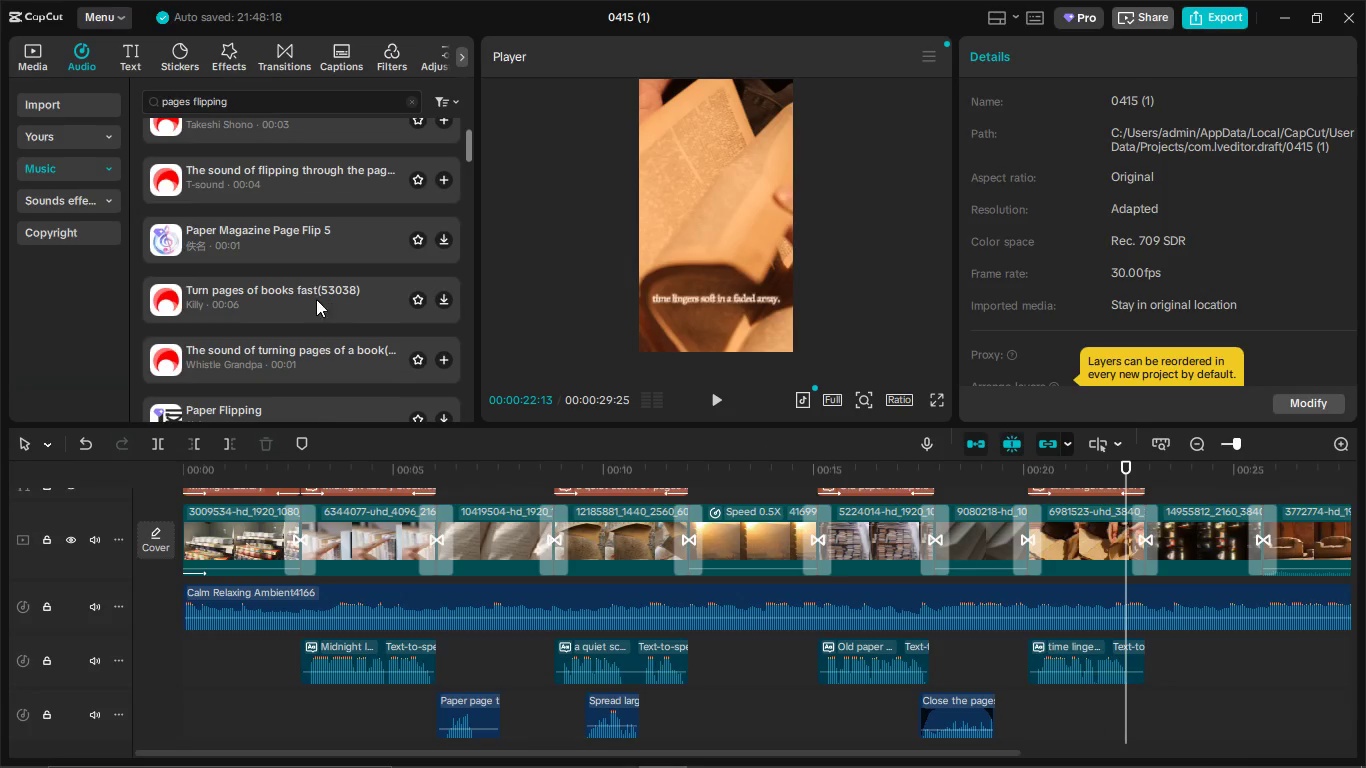 
left_click_drag(start_coordinate=[313, 298], to_coordinate=[320, 285])
 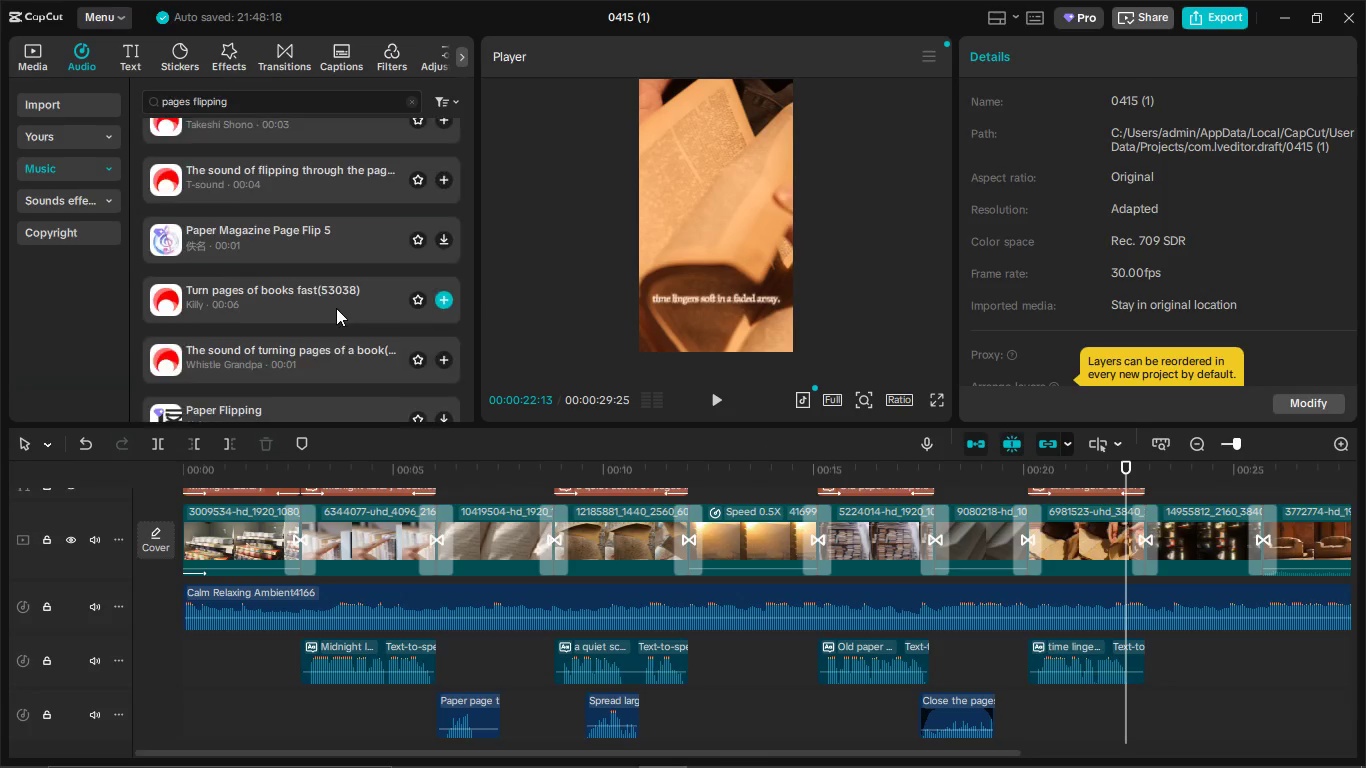 
scroll: coordinate [336, 309], scroll_direction: down, amount: 1.0
 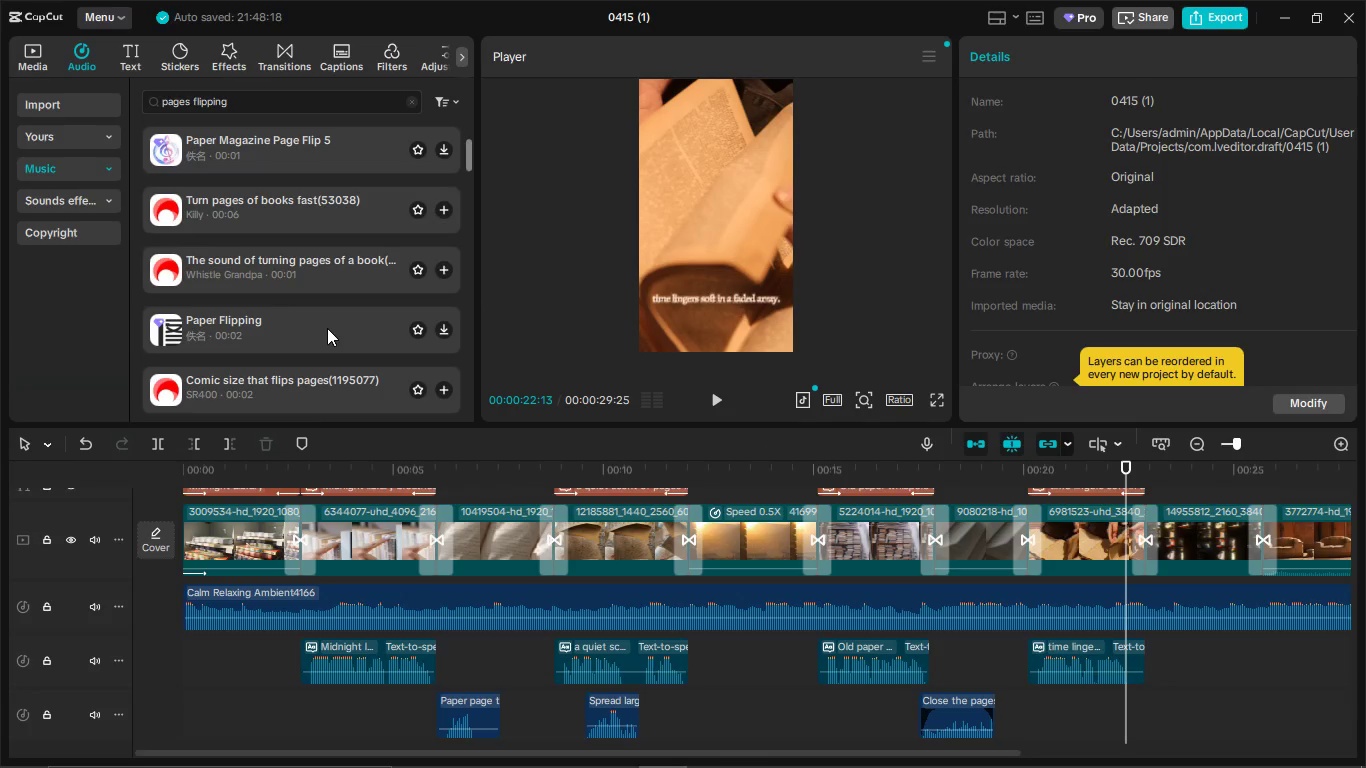 
left_click_drag(start_coordinate=[327, 328], to_coordinate=[1063, 711])
 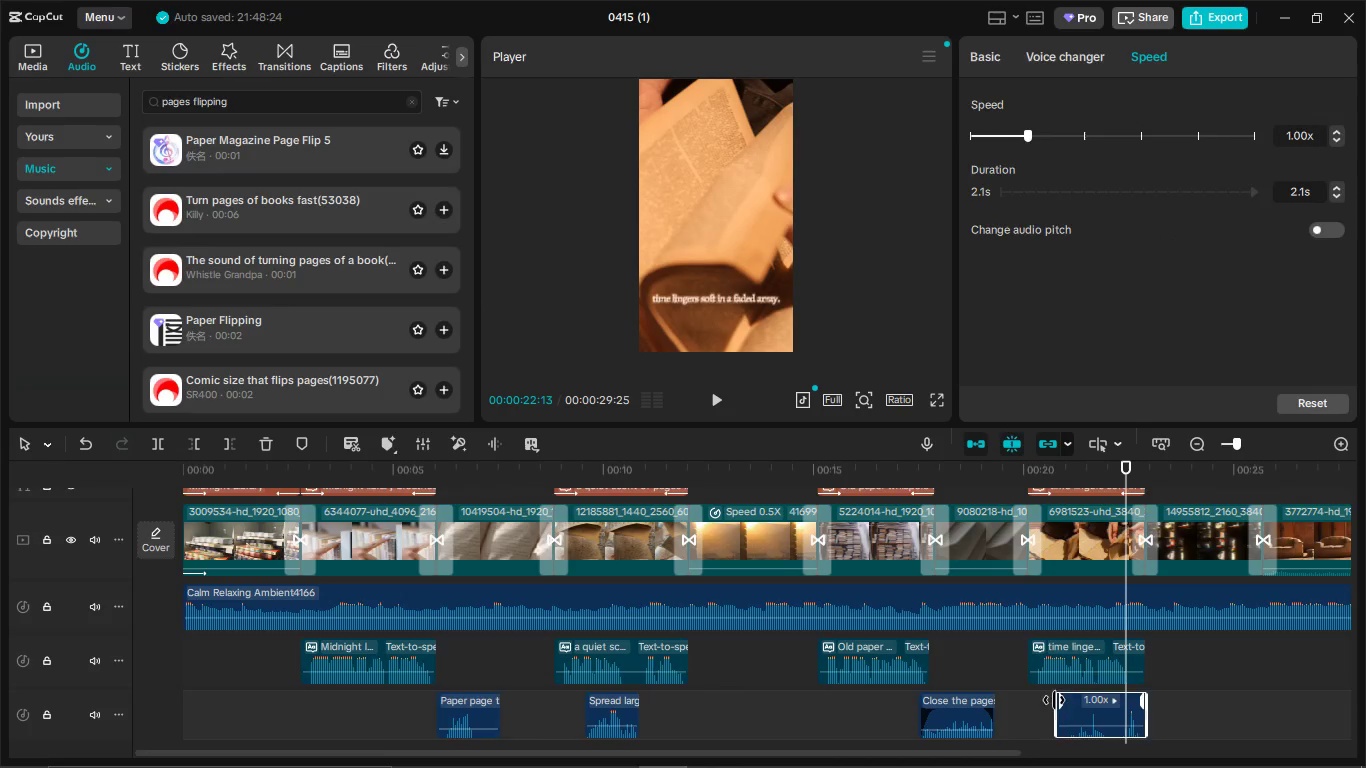 
left_click([1050, 702])
 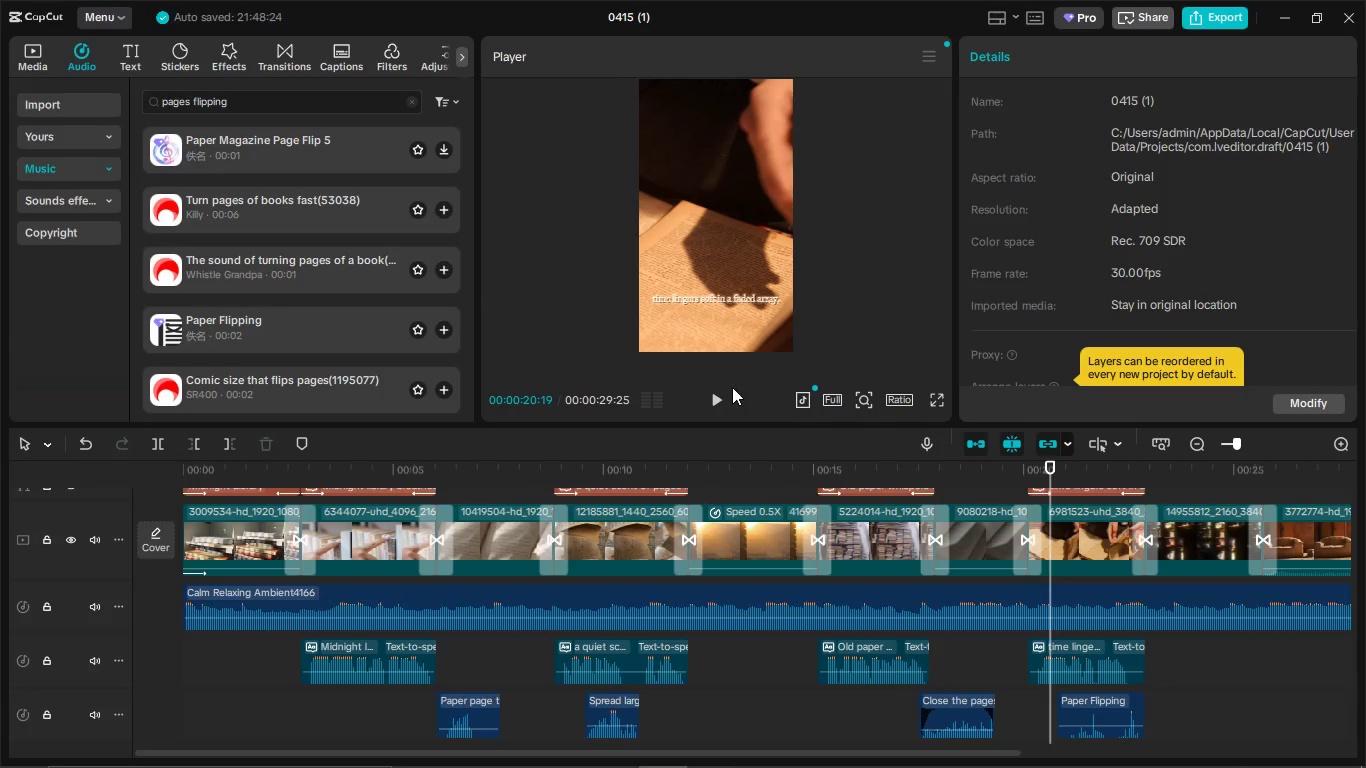 
left_click_drag(start_coordinate=[702, 393], to_coordinate=[705, 398])
 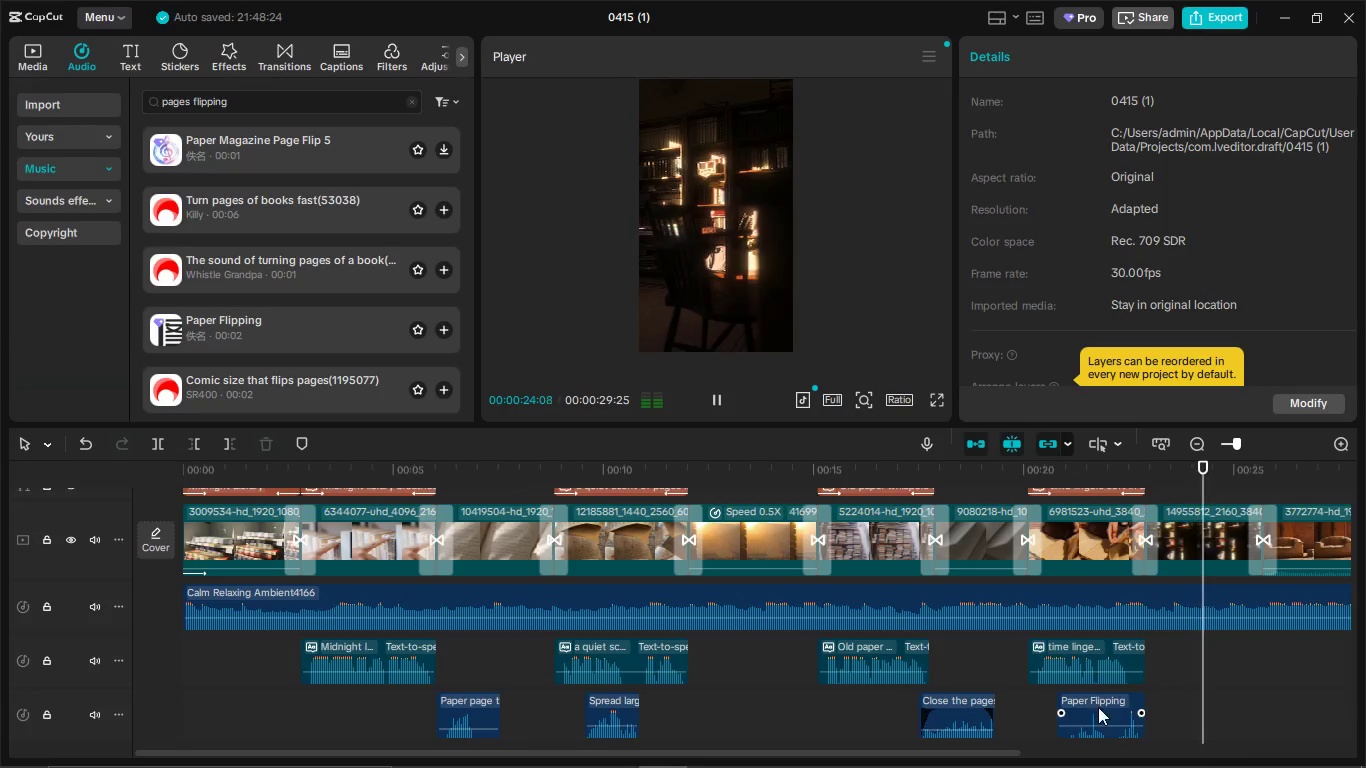 
wait(5.74)
 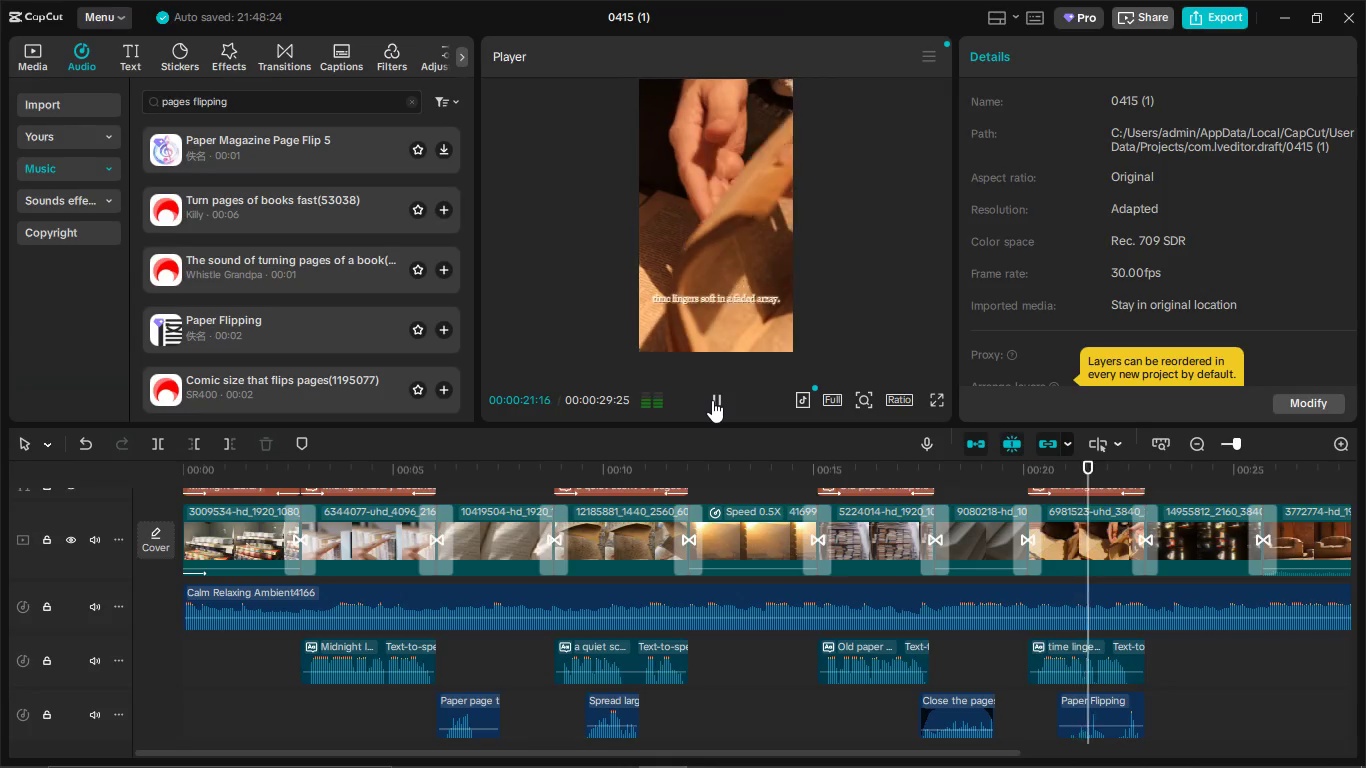 
left_click([1098, 707])
 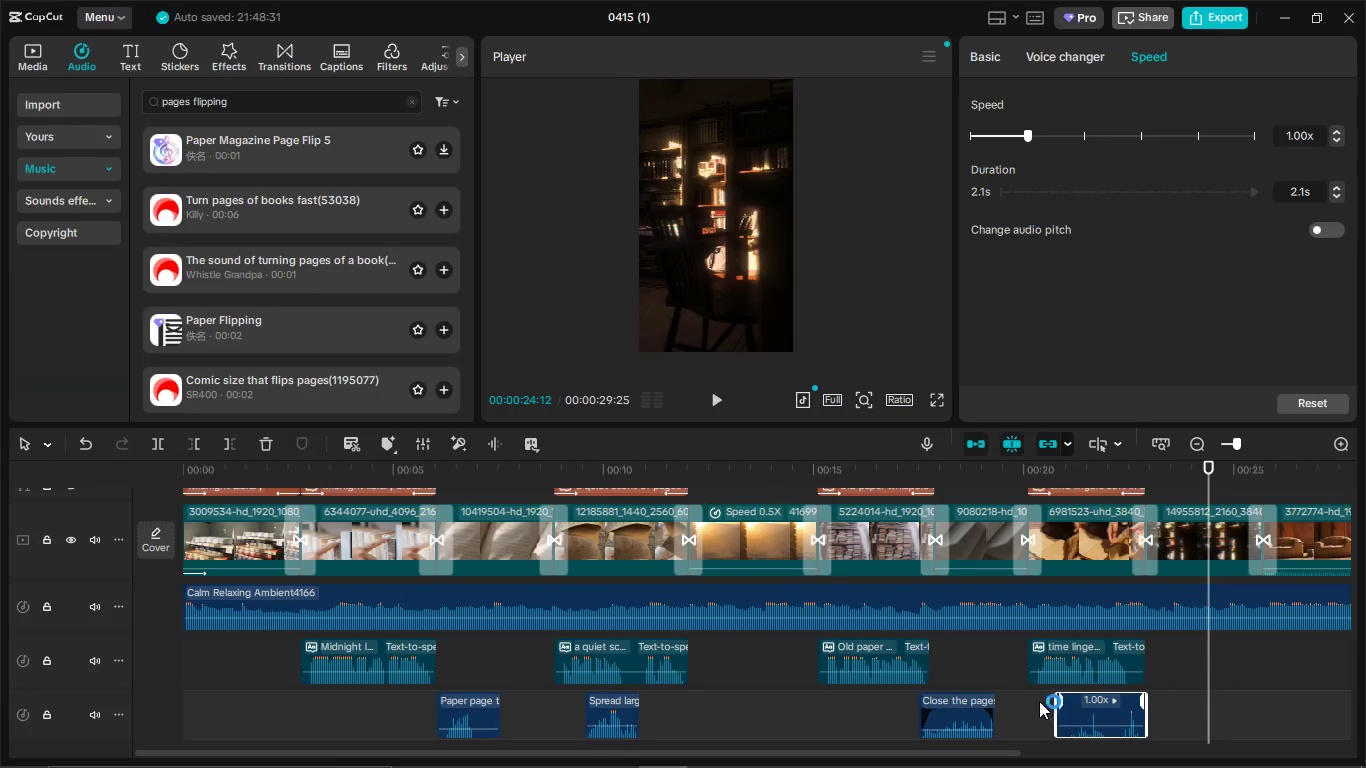 
left_click([1039, 700])
 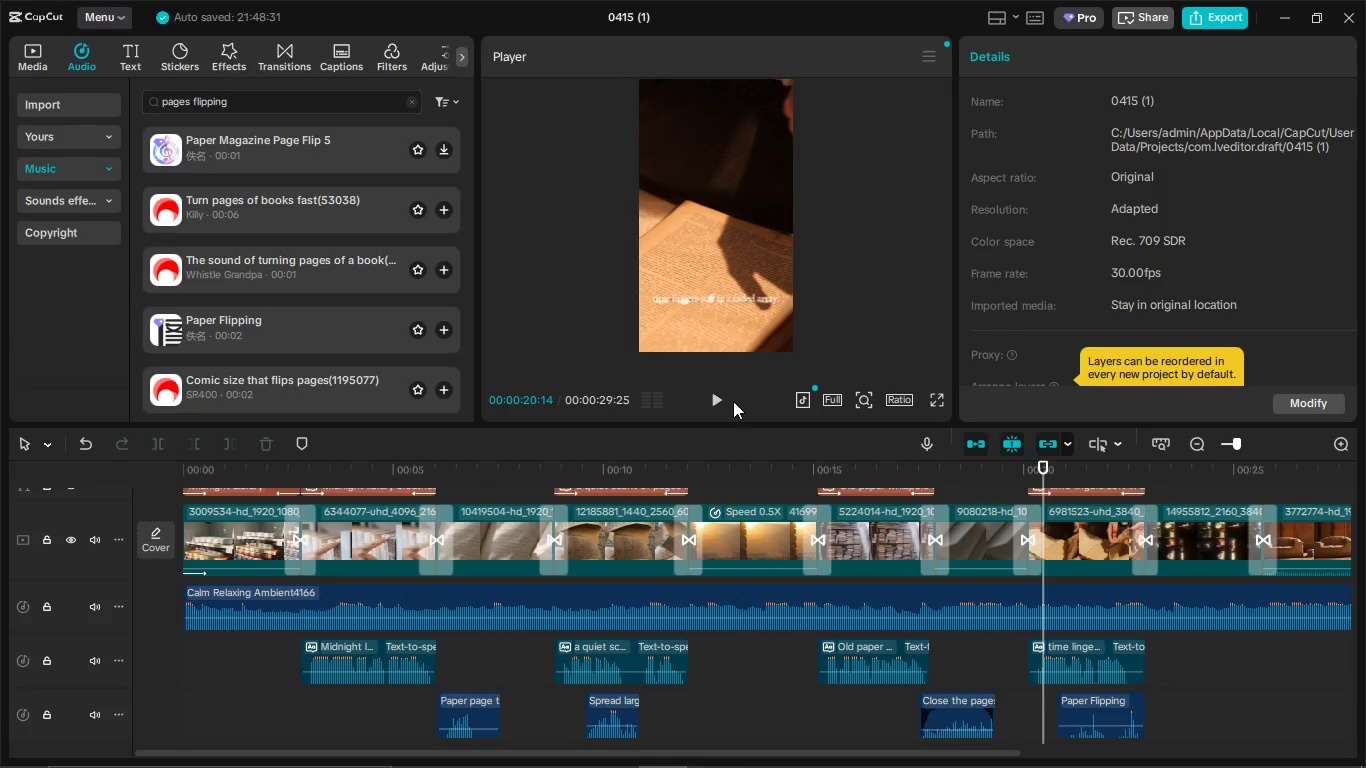 
left_click([716, 395])
 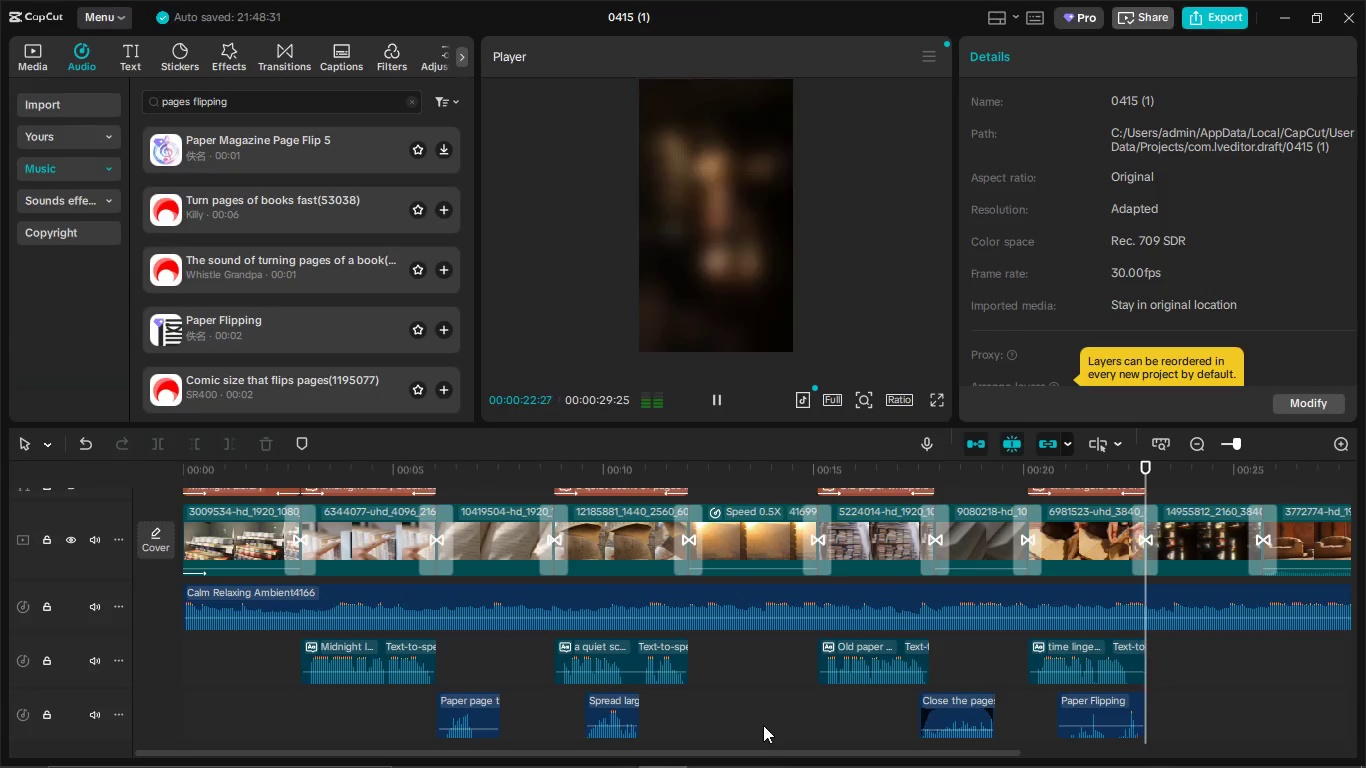 
left_click_drag(start_coordinate=[756, 750], to_coordinate=[844, 756])
 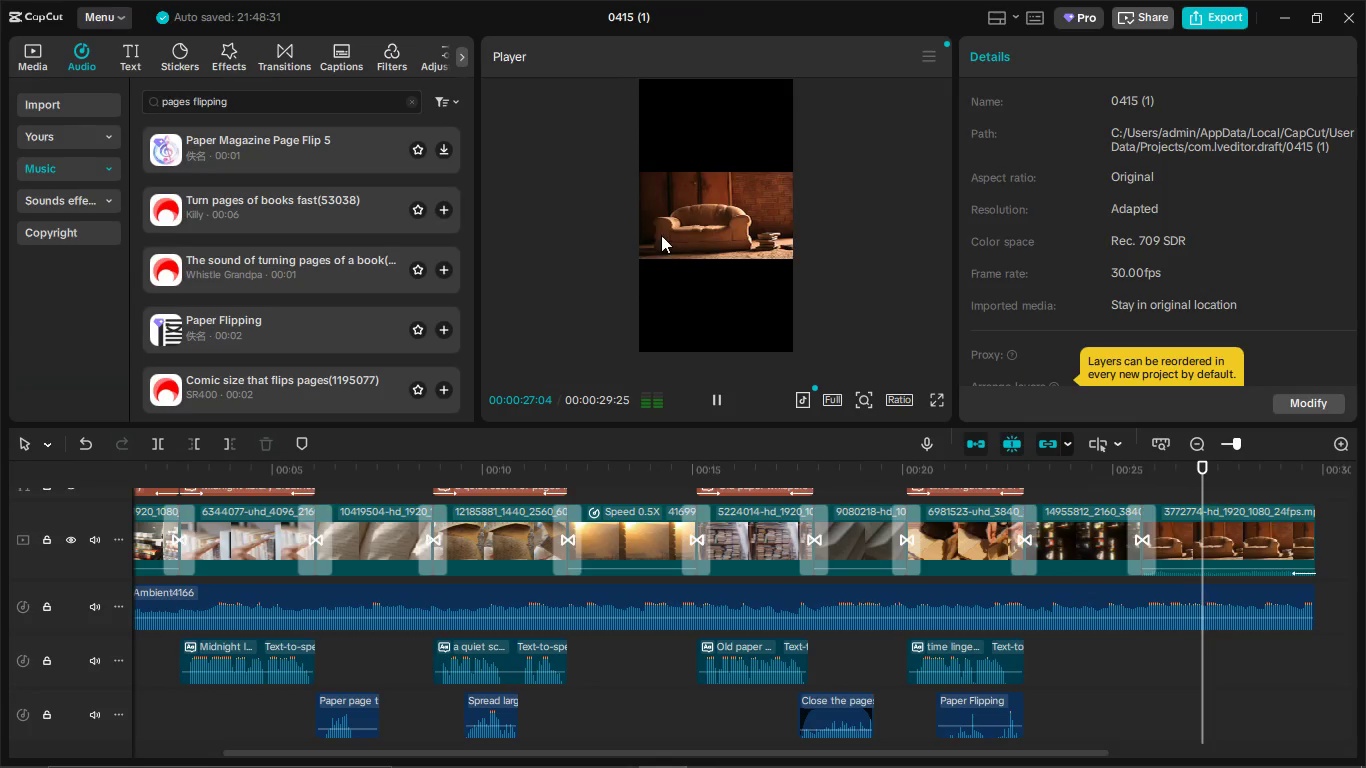 
left_click([729, 227])
 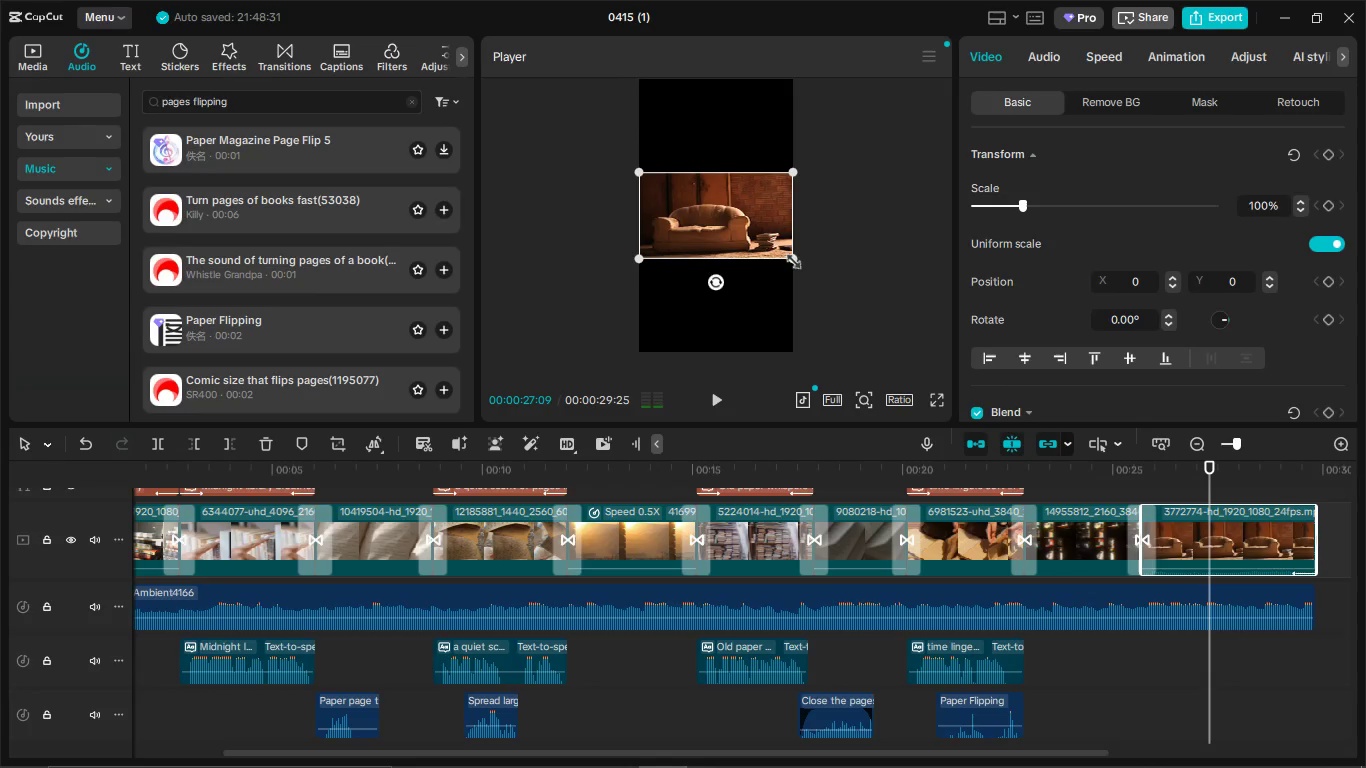 
left_click_drag(start_coordinate=[787, 256], to_coordinate=[963, 481])
 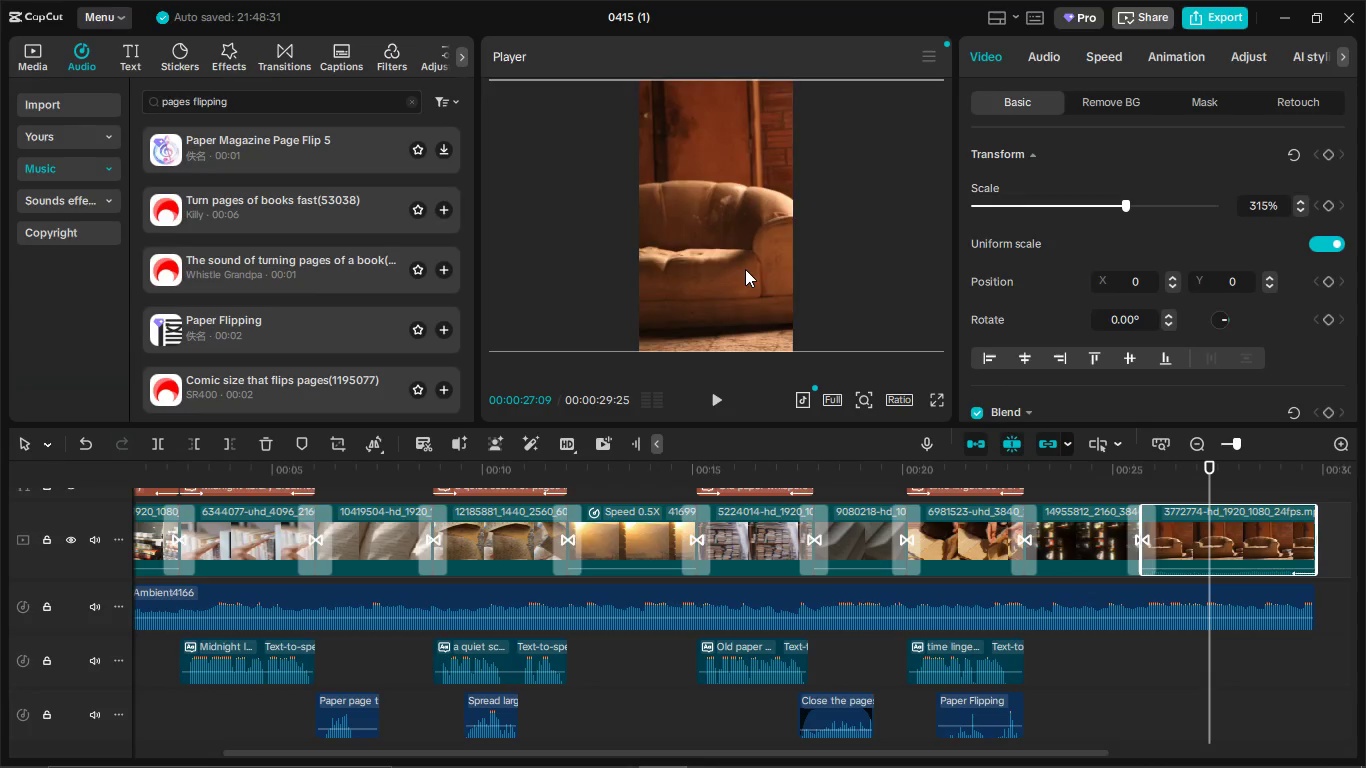 
left_click_drag(start_coordinate=[745, 269], to_coordinate=[647, 271])
 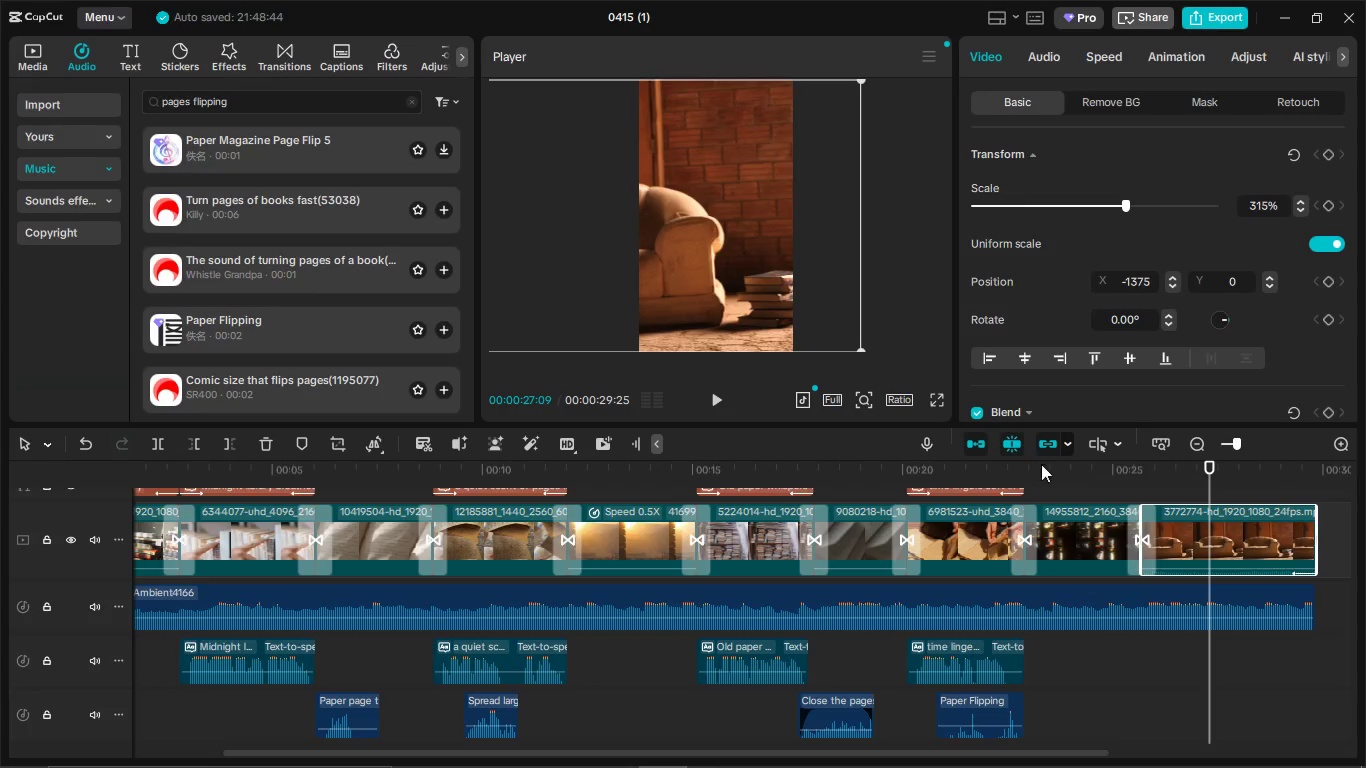 
left_click([1048, 477])
 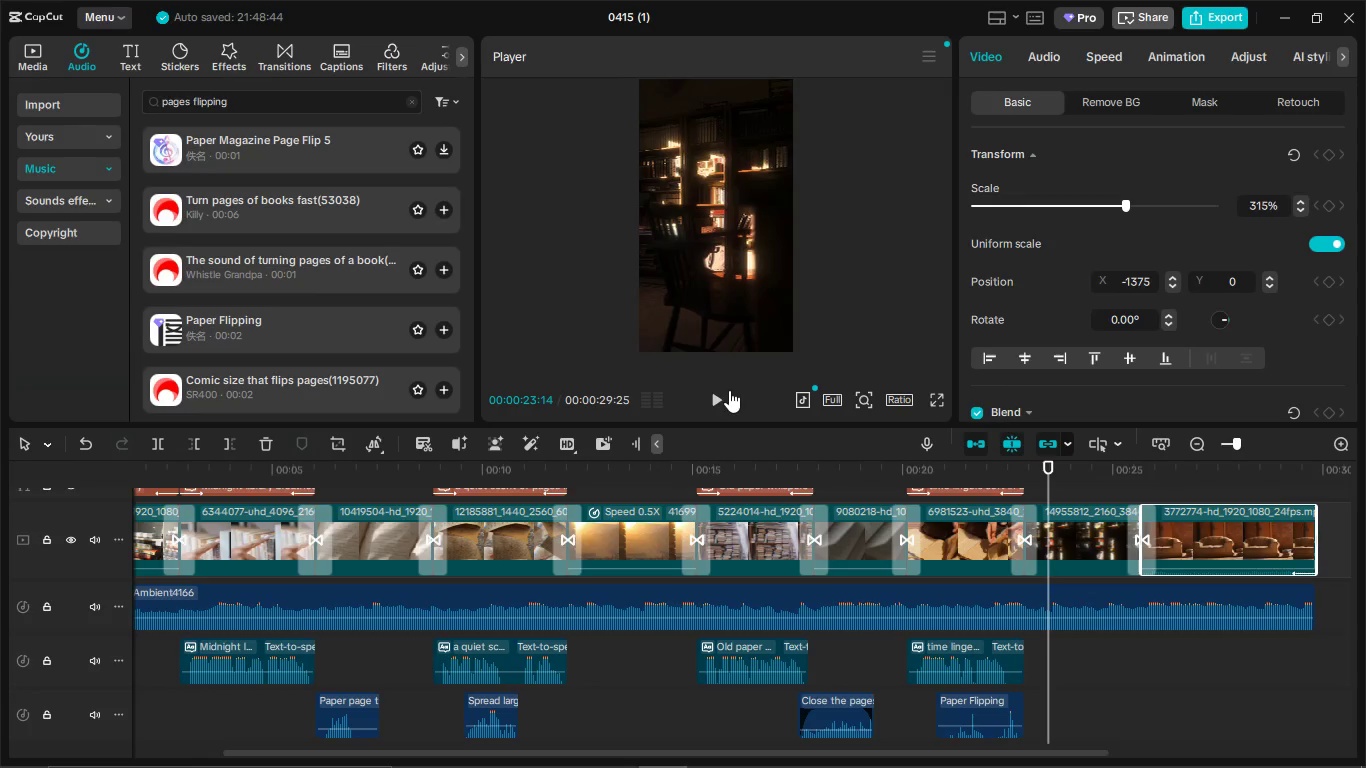 
left_click([719, 394])
 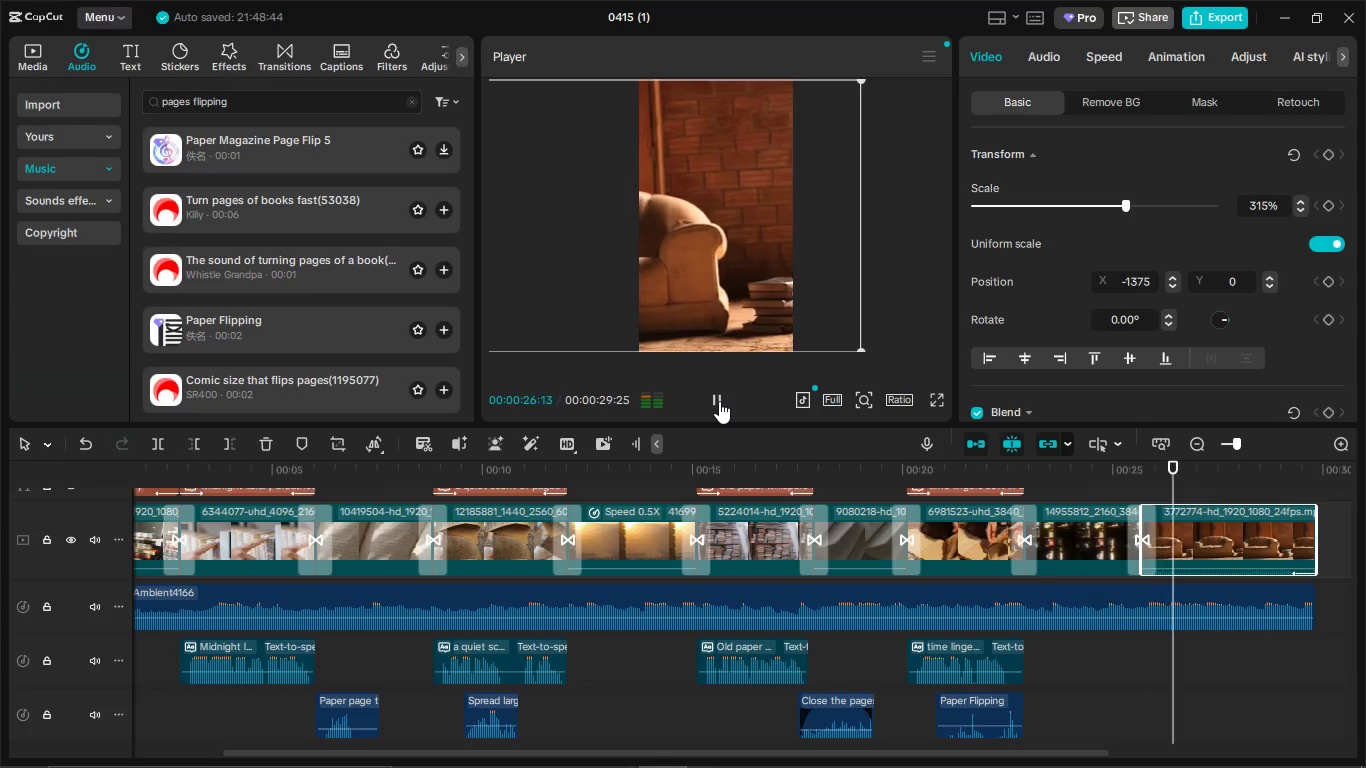 
wait(8.12)
 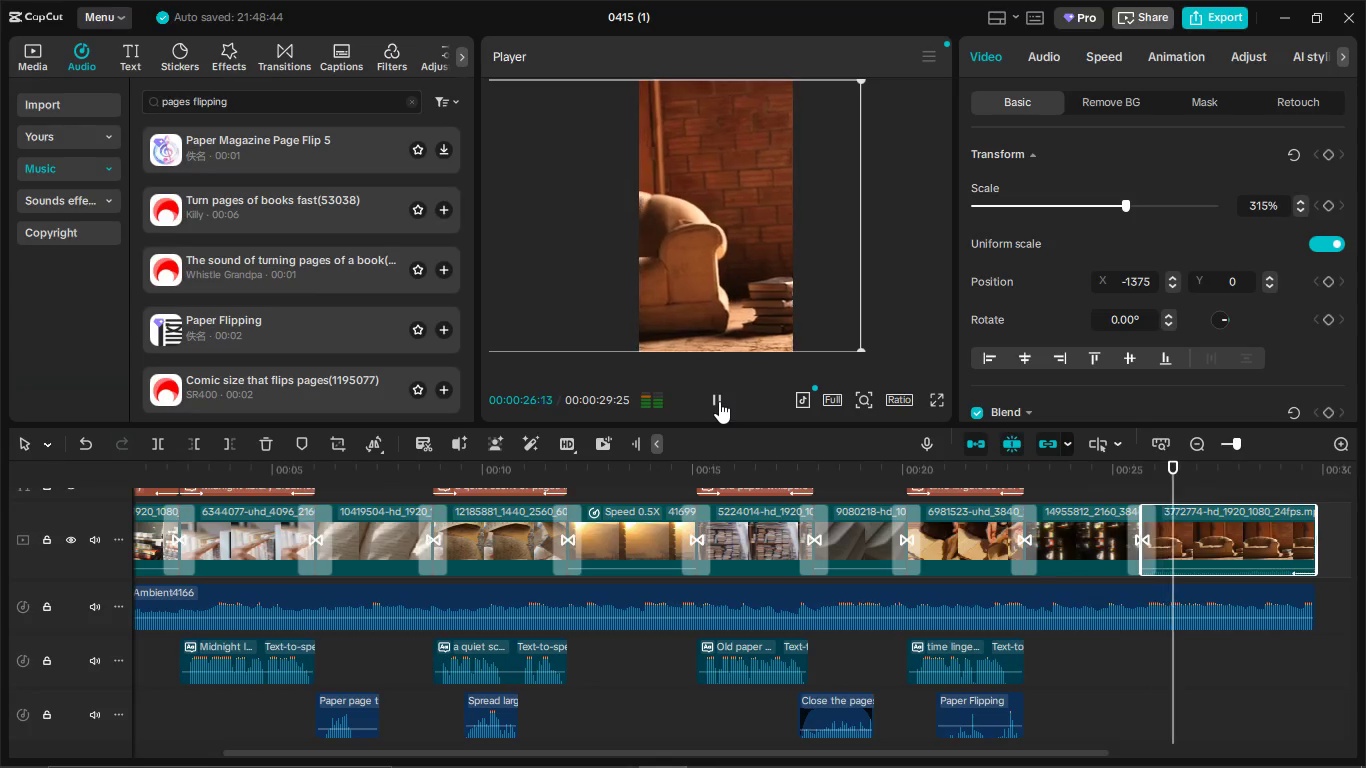 
left_click([1312, 601])
 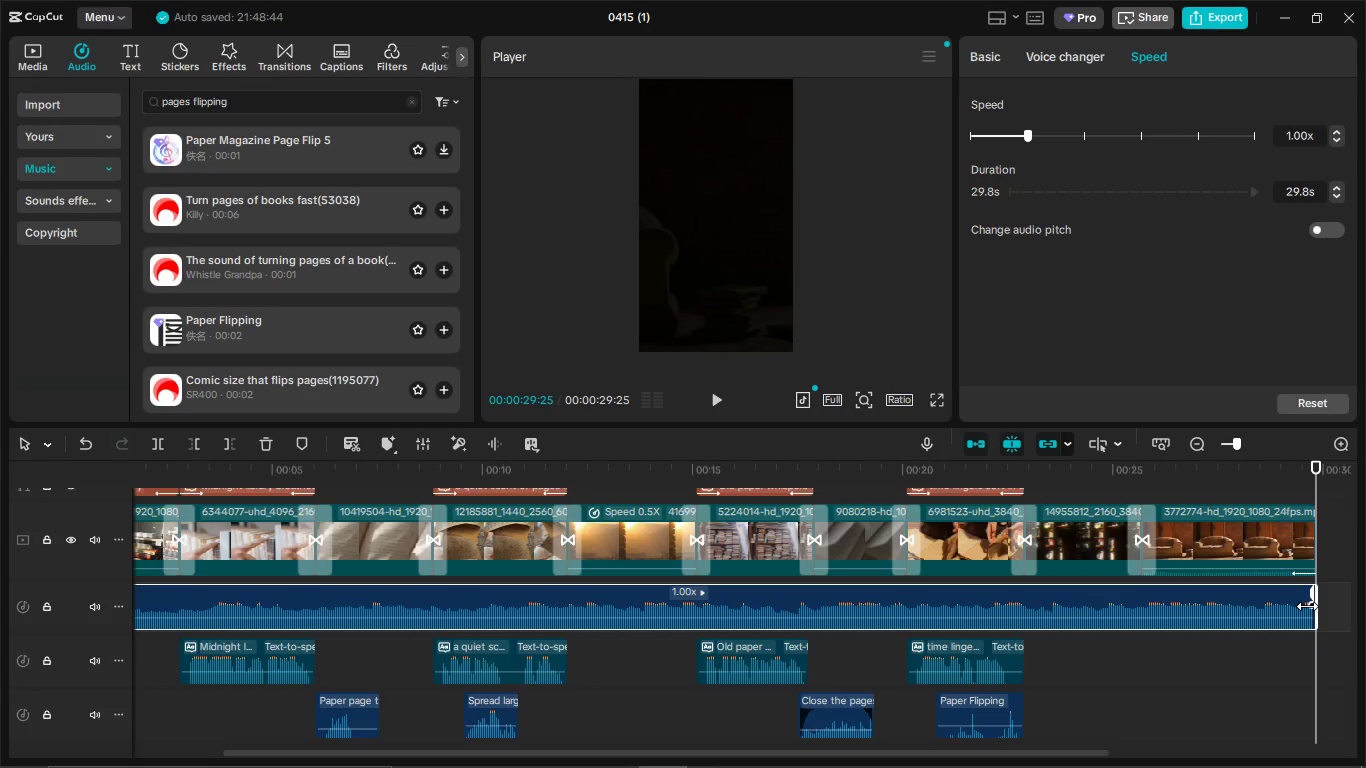 
left_click_drag(start_coordinate=[1307, 606], to_coordinate=[1274, 600])
 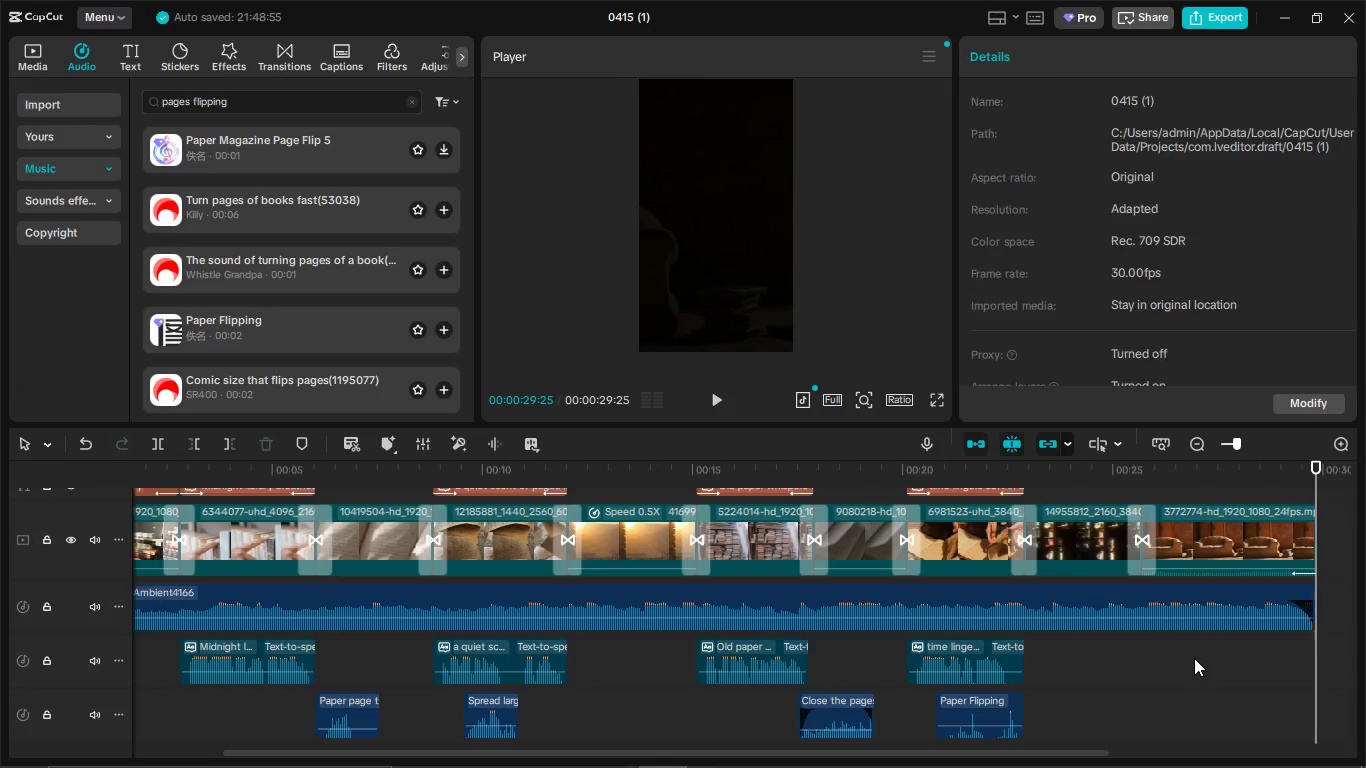 
left_click([1194, 658])
 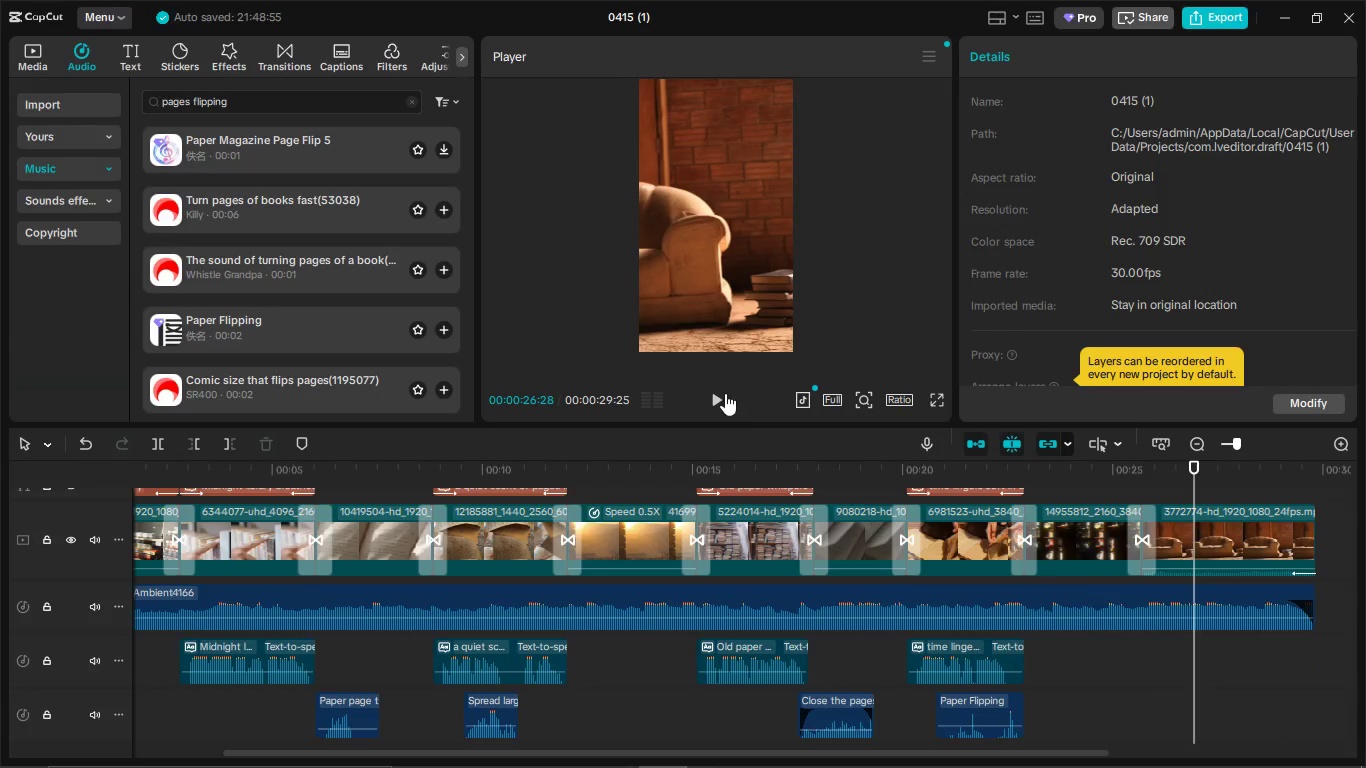 
left_click([720, 394])
 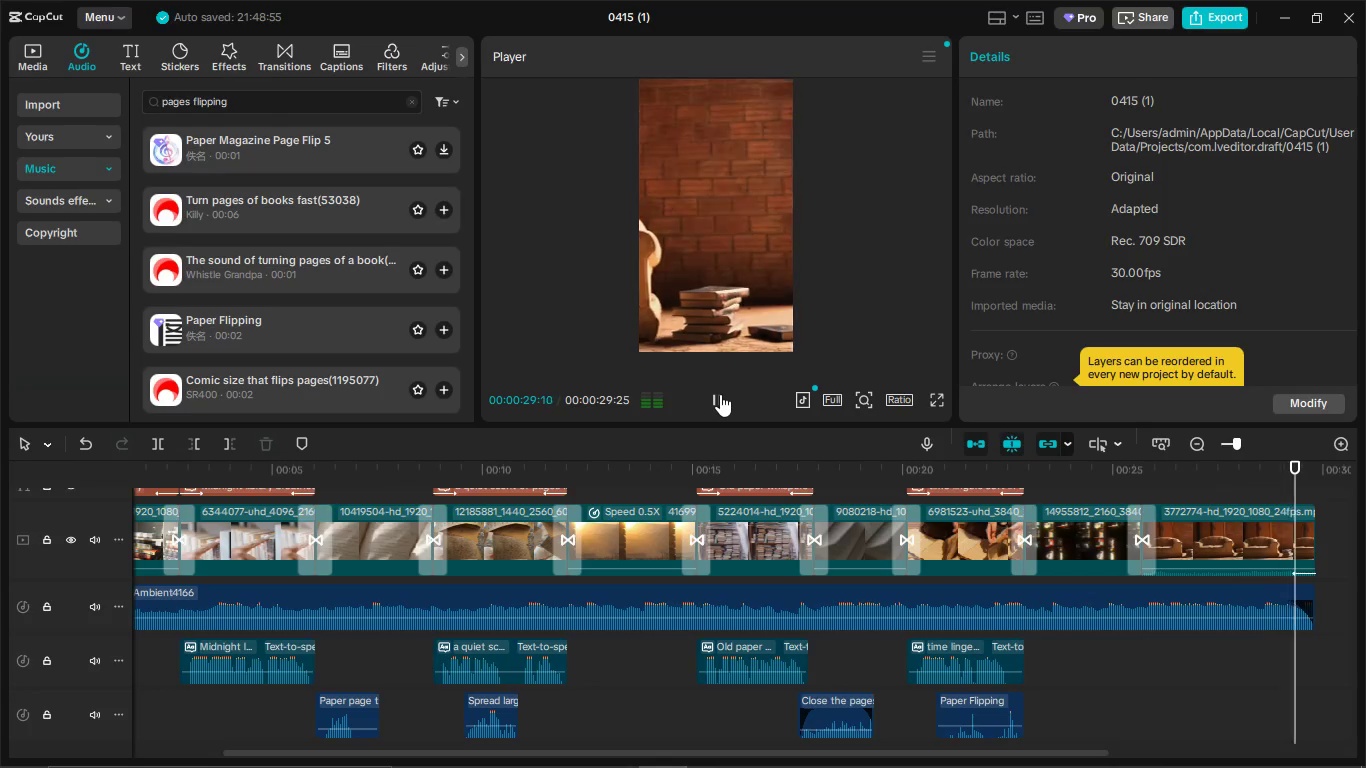 
left_click([720, 394])
 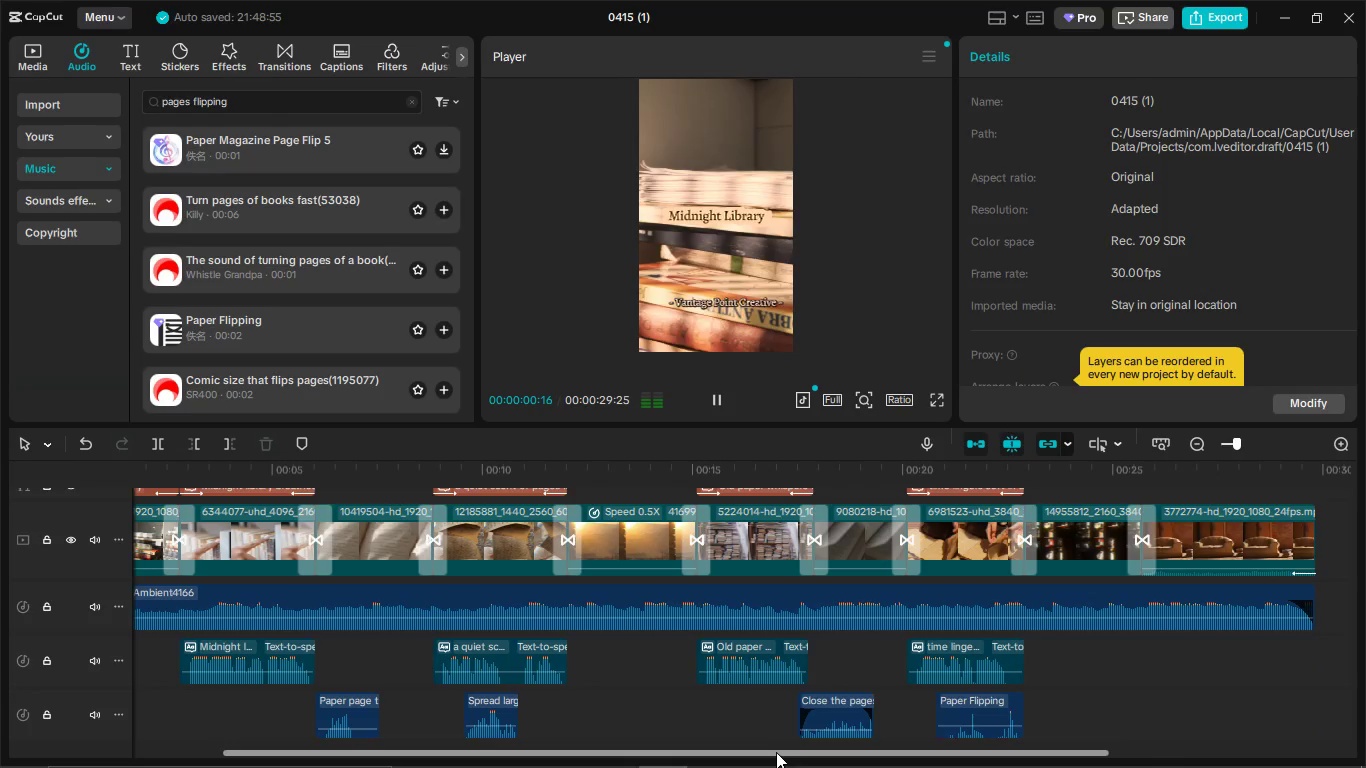 
left_click_drag(start_coordinate=[775, 755], to_coordinate=[404, 702])
 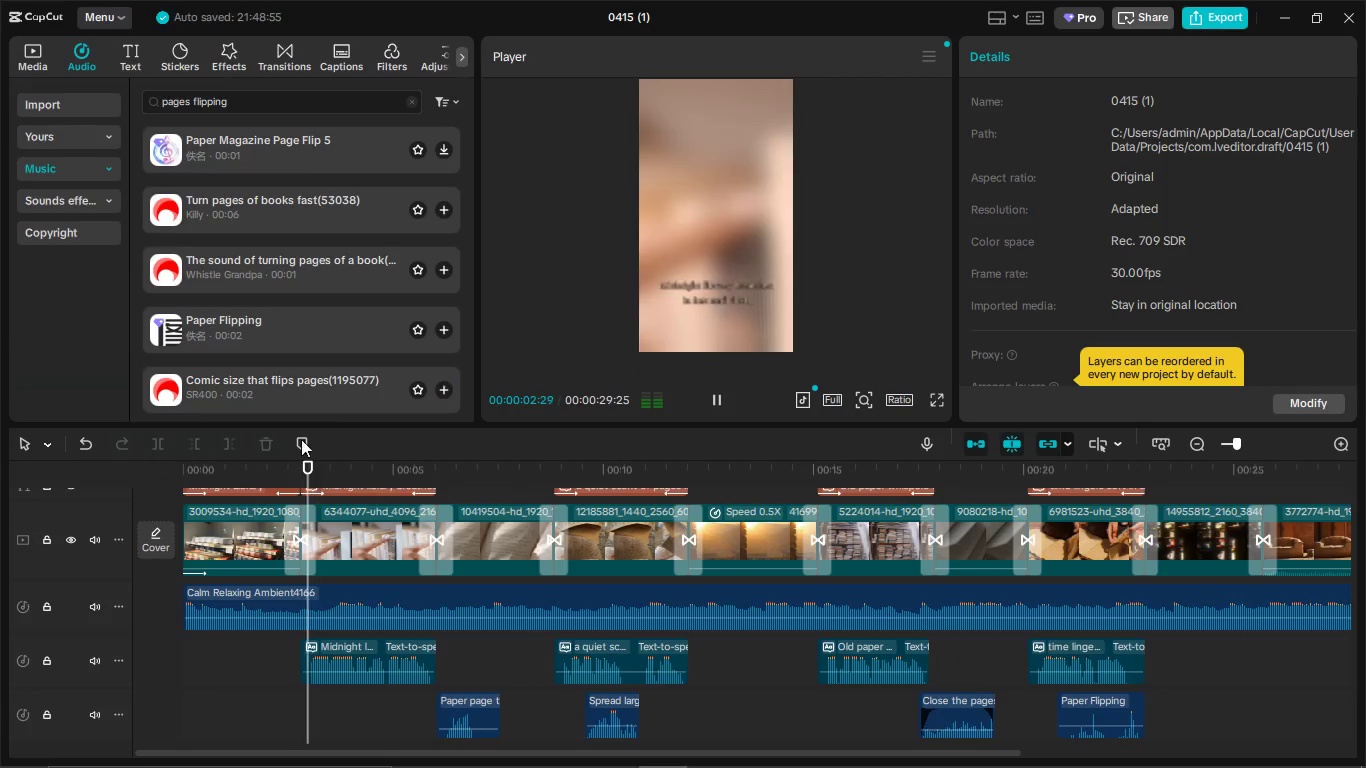 
scroll: coordinate [226, 555], scroll_direction: up, amount: 1.0
 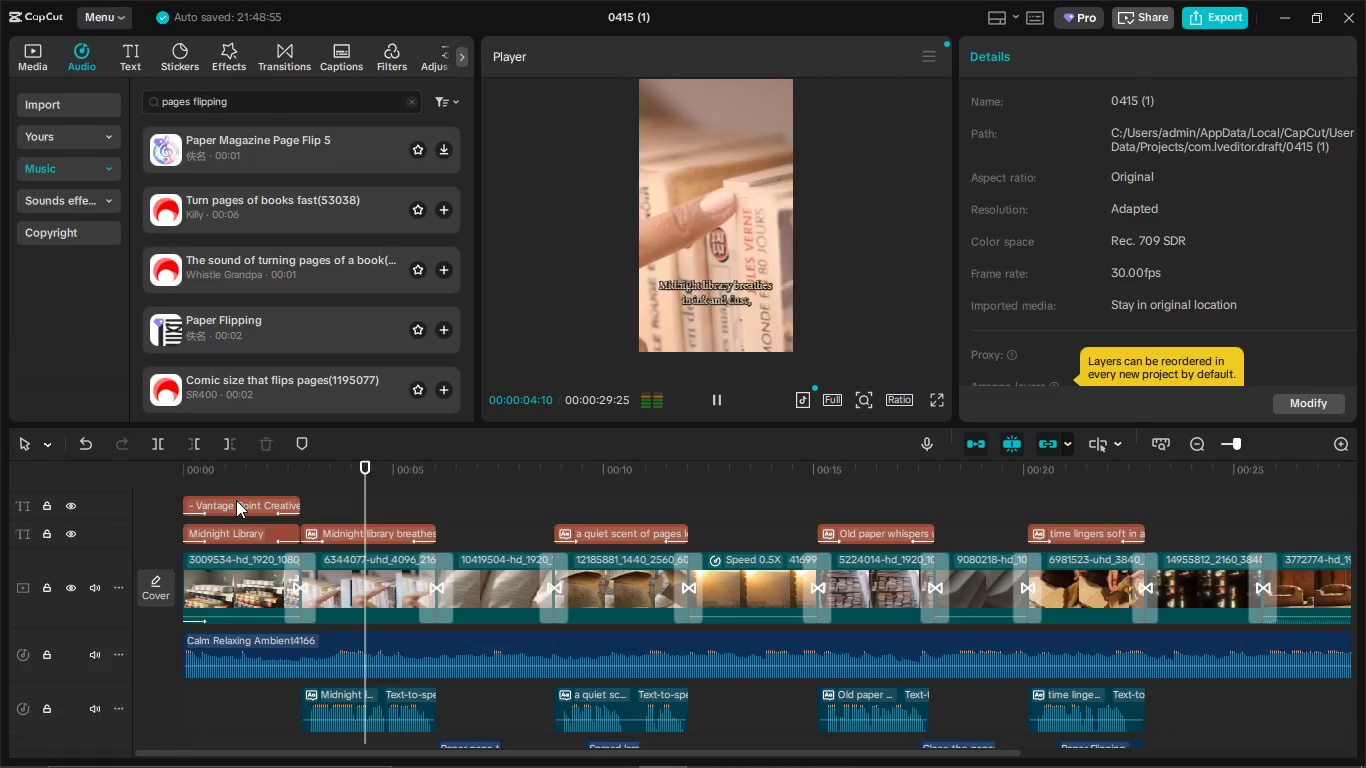 
double_click([236, 500])
 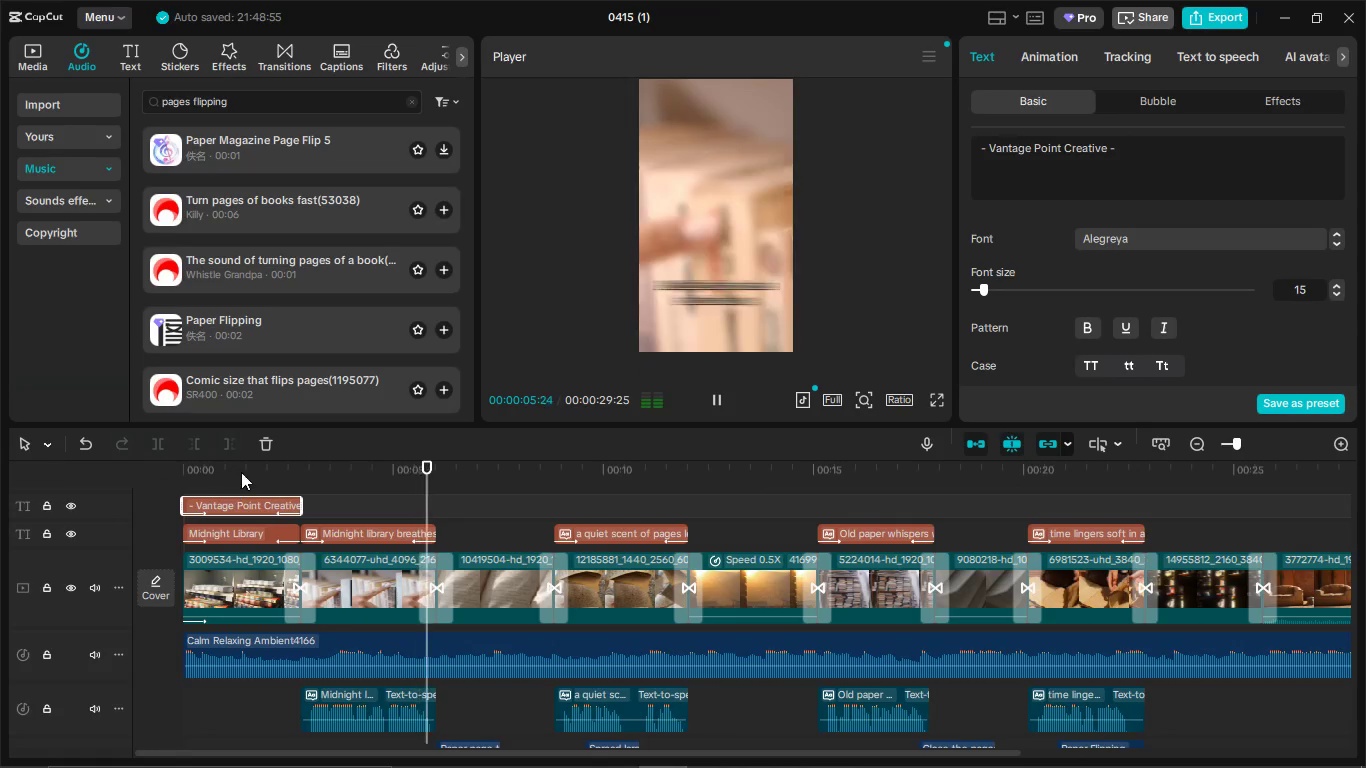 
left_click_drag(start_coordinate=[242, 472], to_coordinate=[239, 481])
 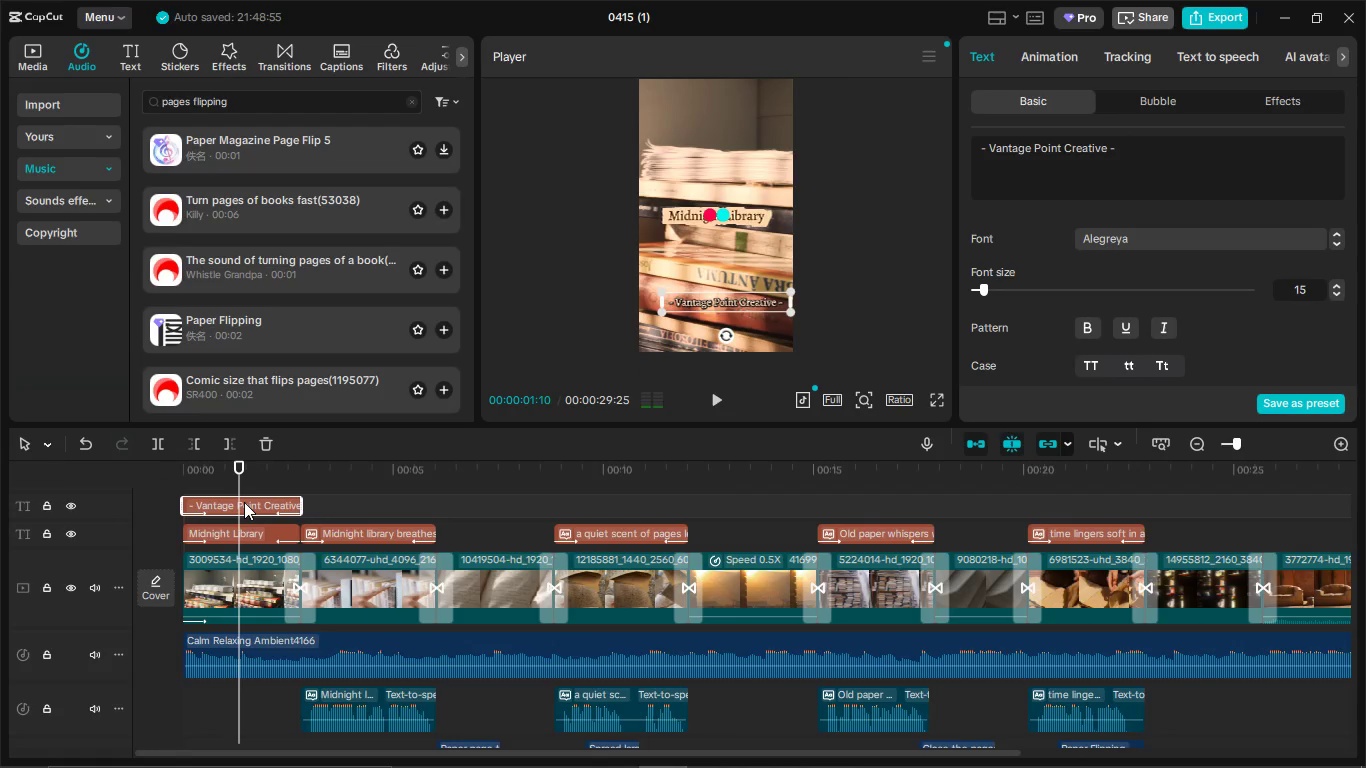 
double_click([244, 502])
 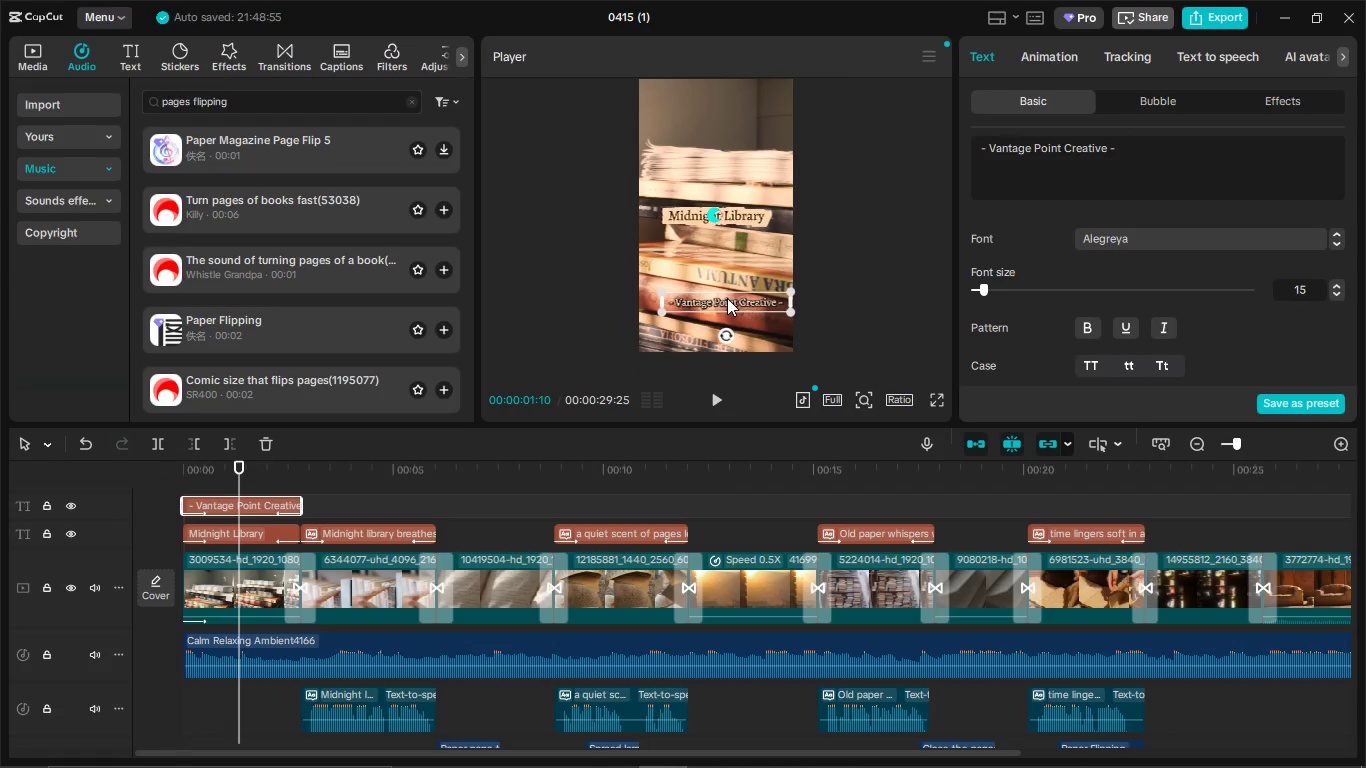 
left_click_drag(start_coordinate=[729, 294], to_coordinate=[724, 235])
 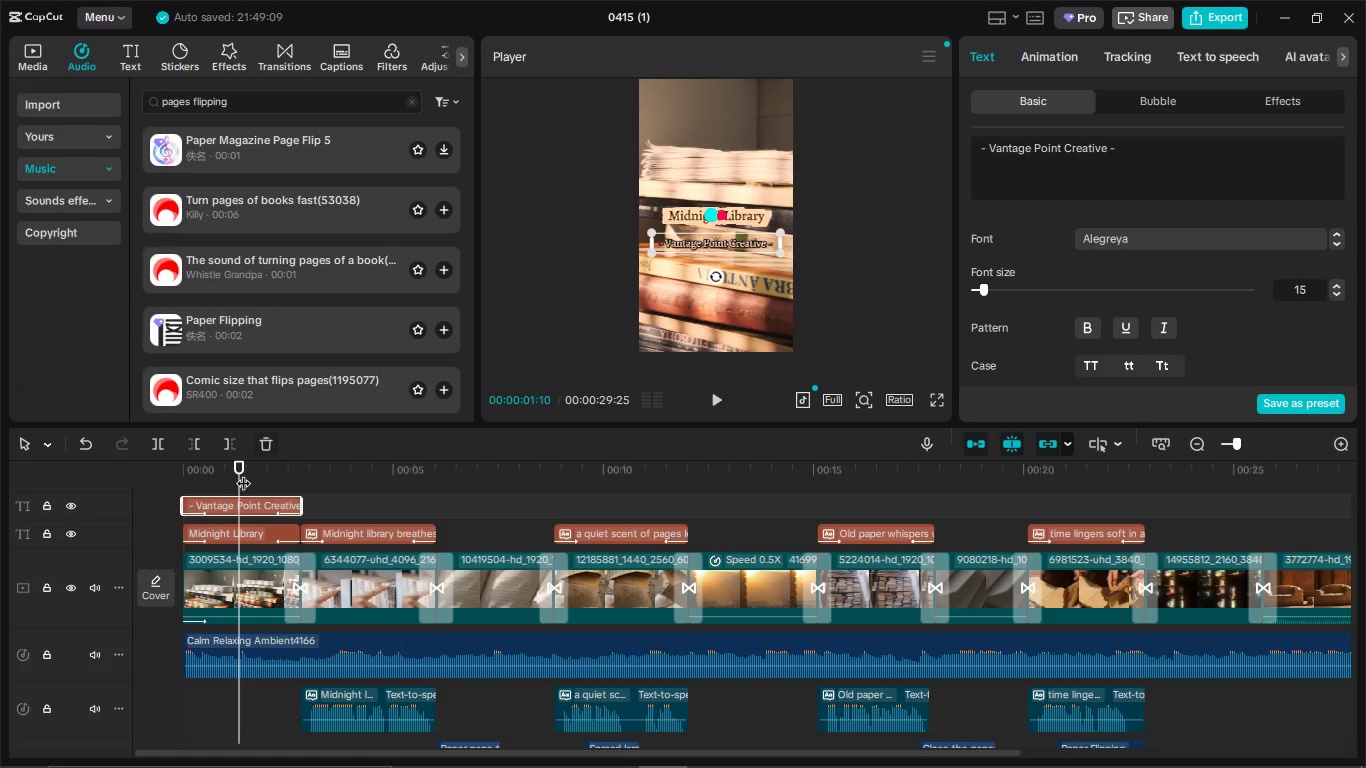 
left_click_drag(start_coordinate=[240, 476], to_coordinate=[165, 486])
 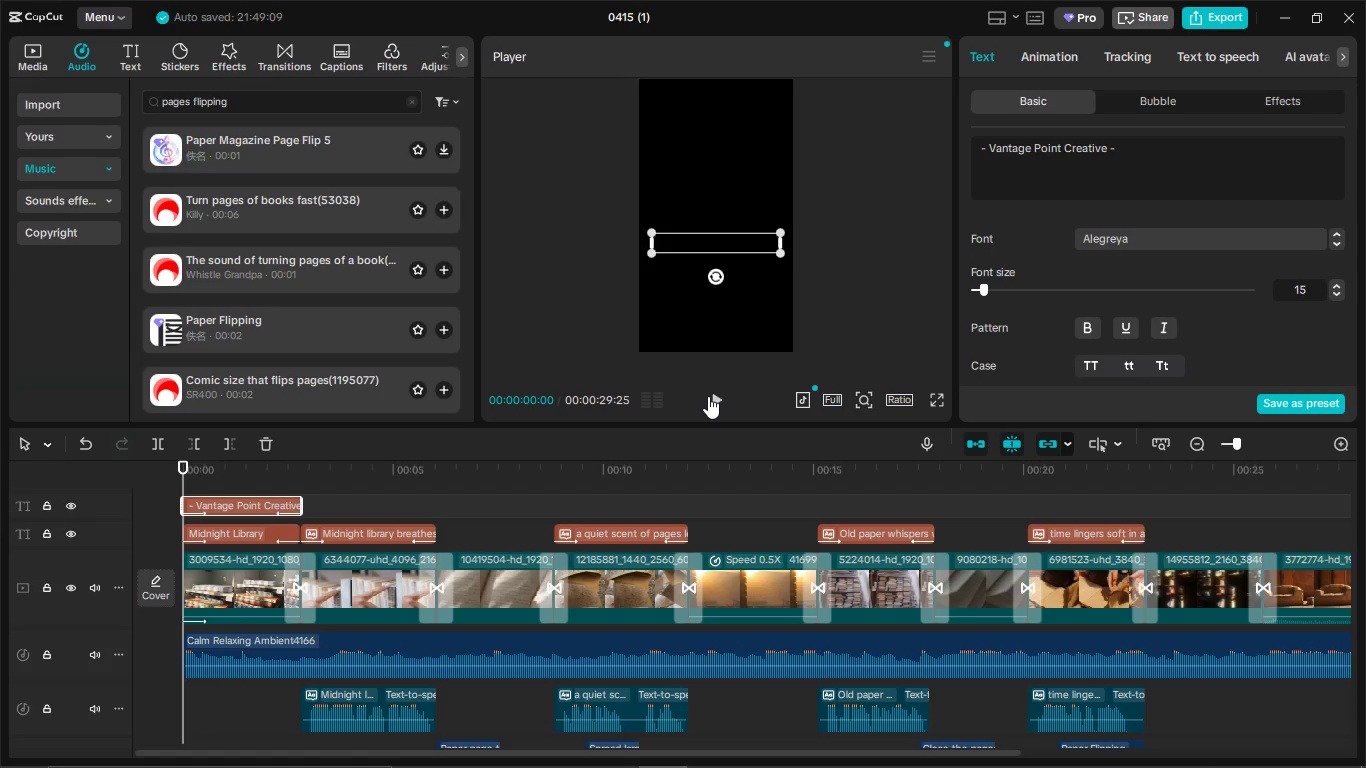 
left_click([710, 396])
 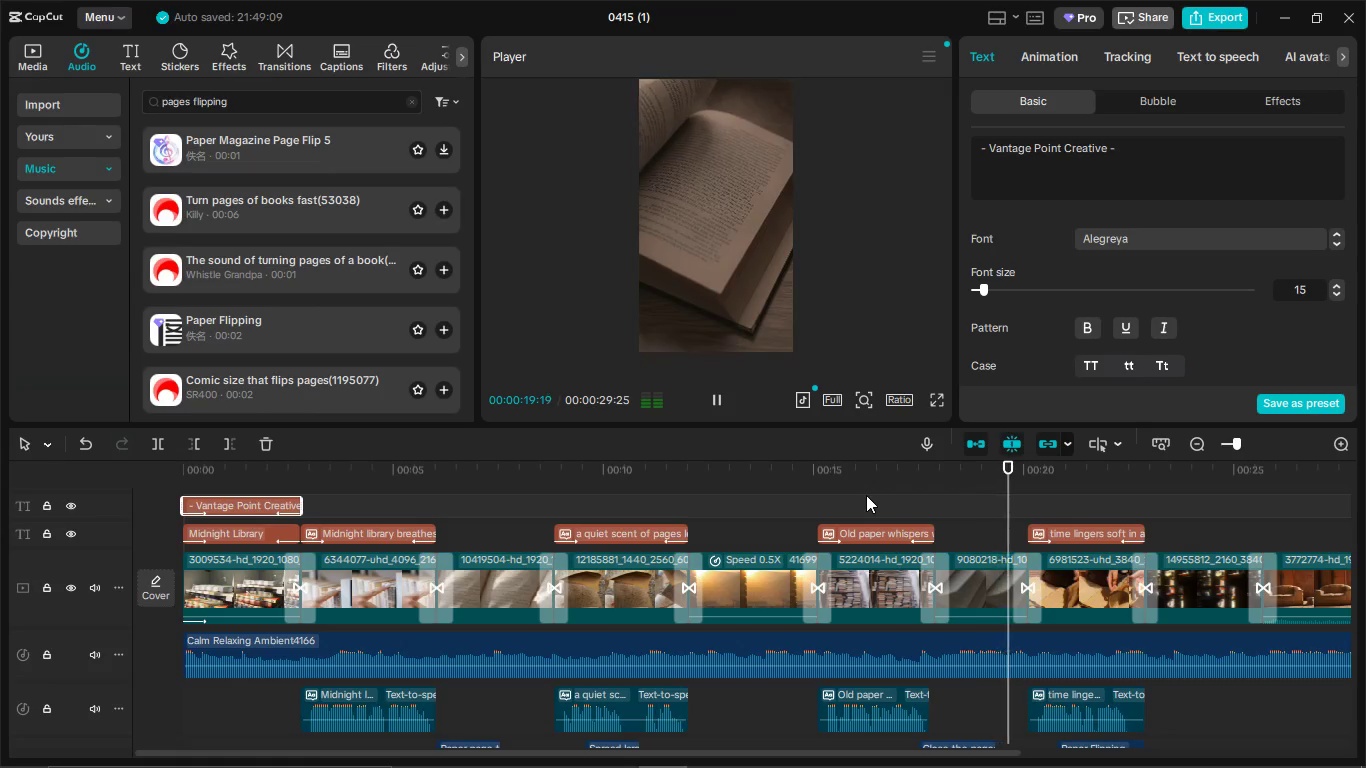 
wait(24.67)
 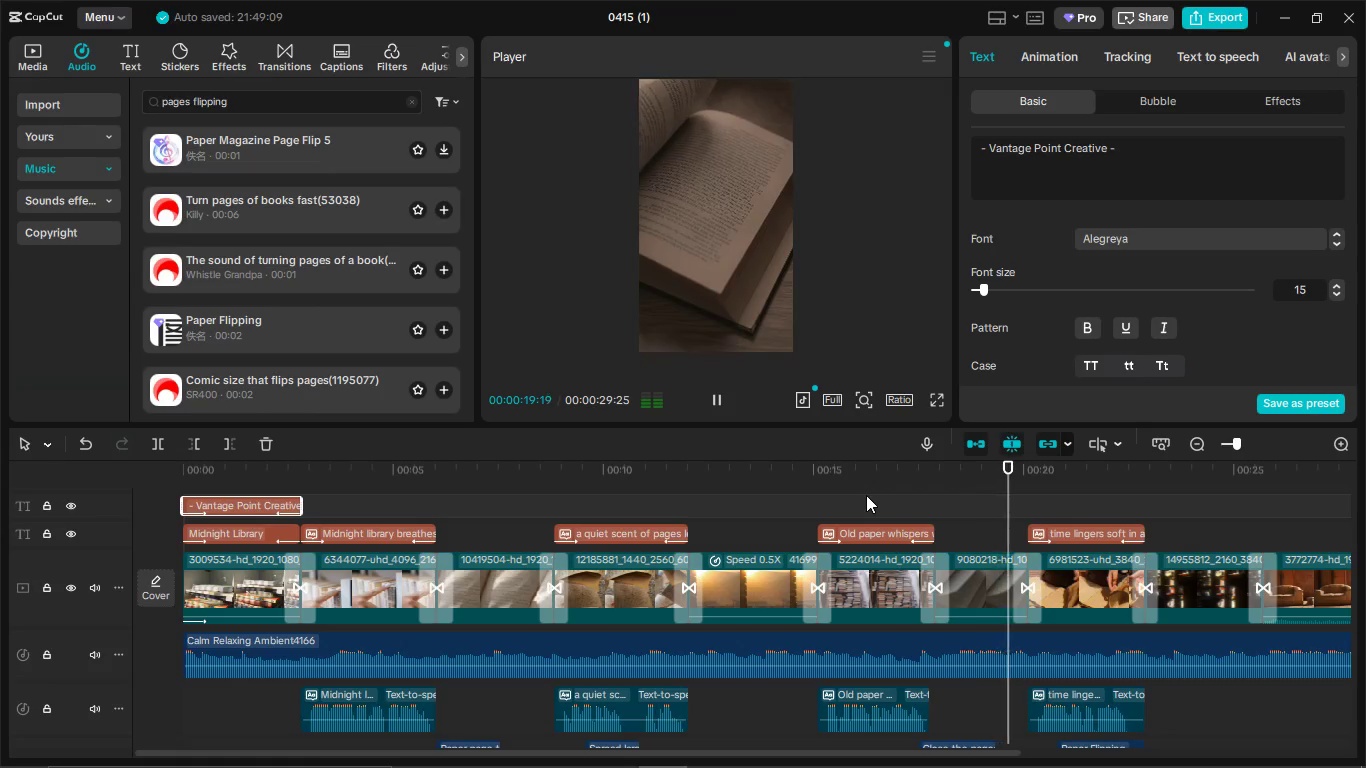 
scroll: coordinate [1127, 570], scroll_direction: none, amount: 0.0
 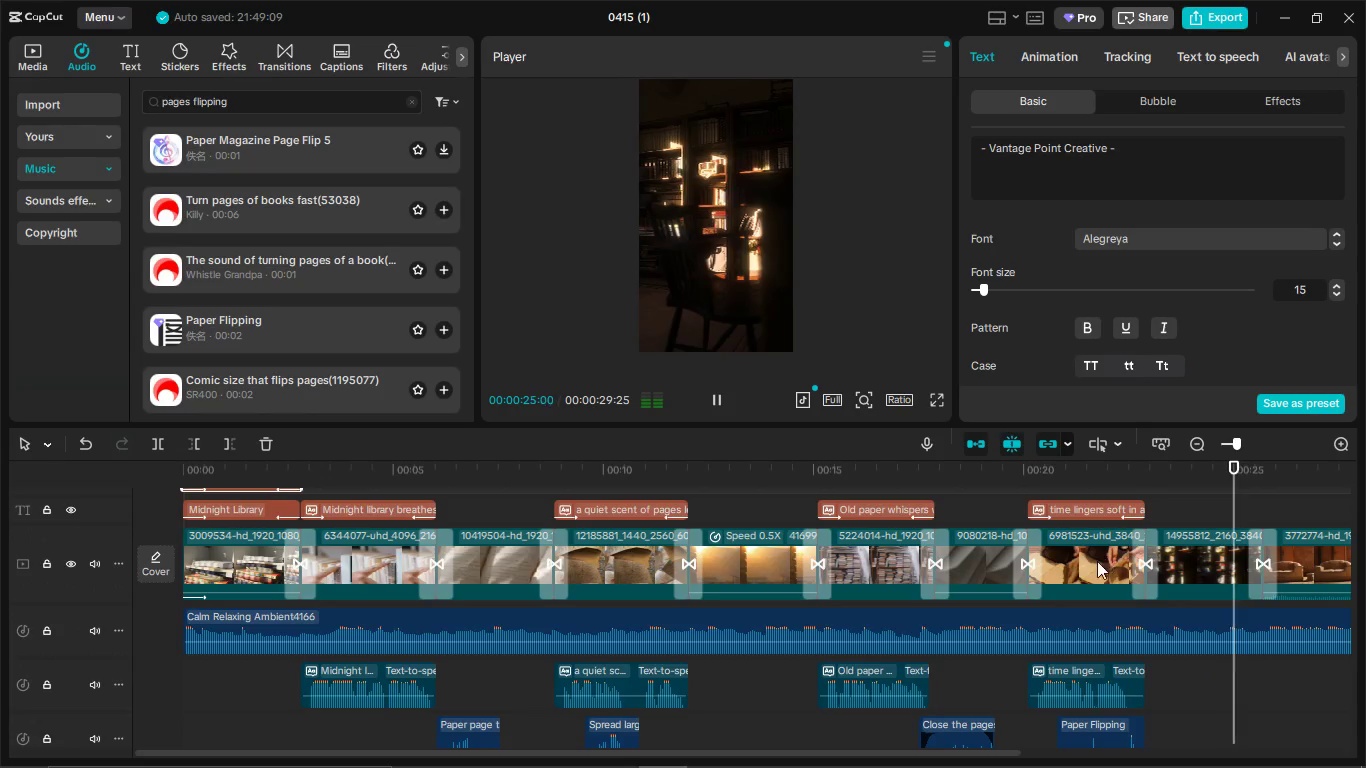 
key(Control+A)
 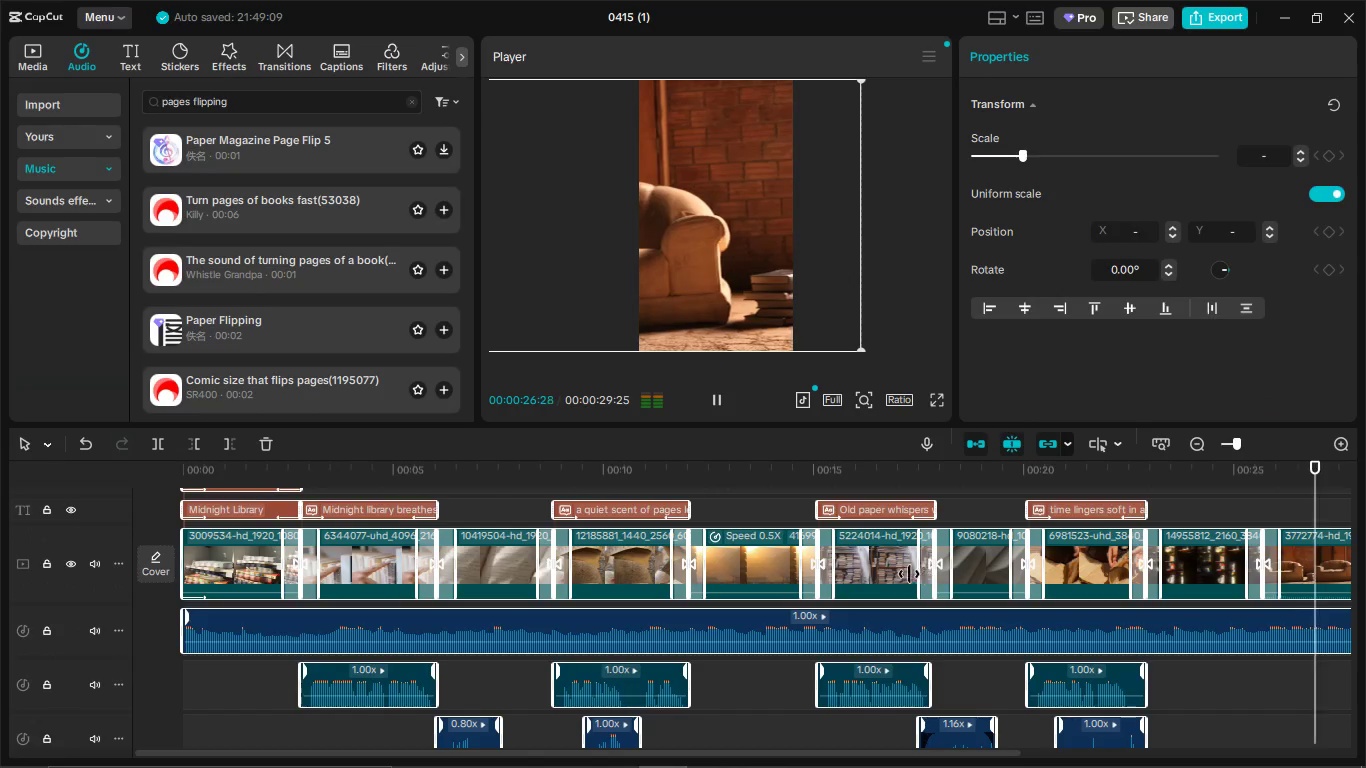 
right_click([883, 569])
 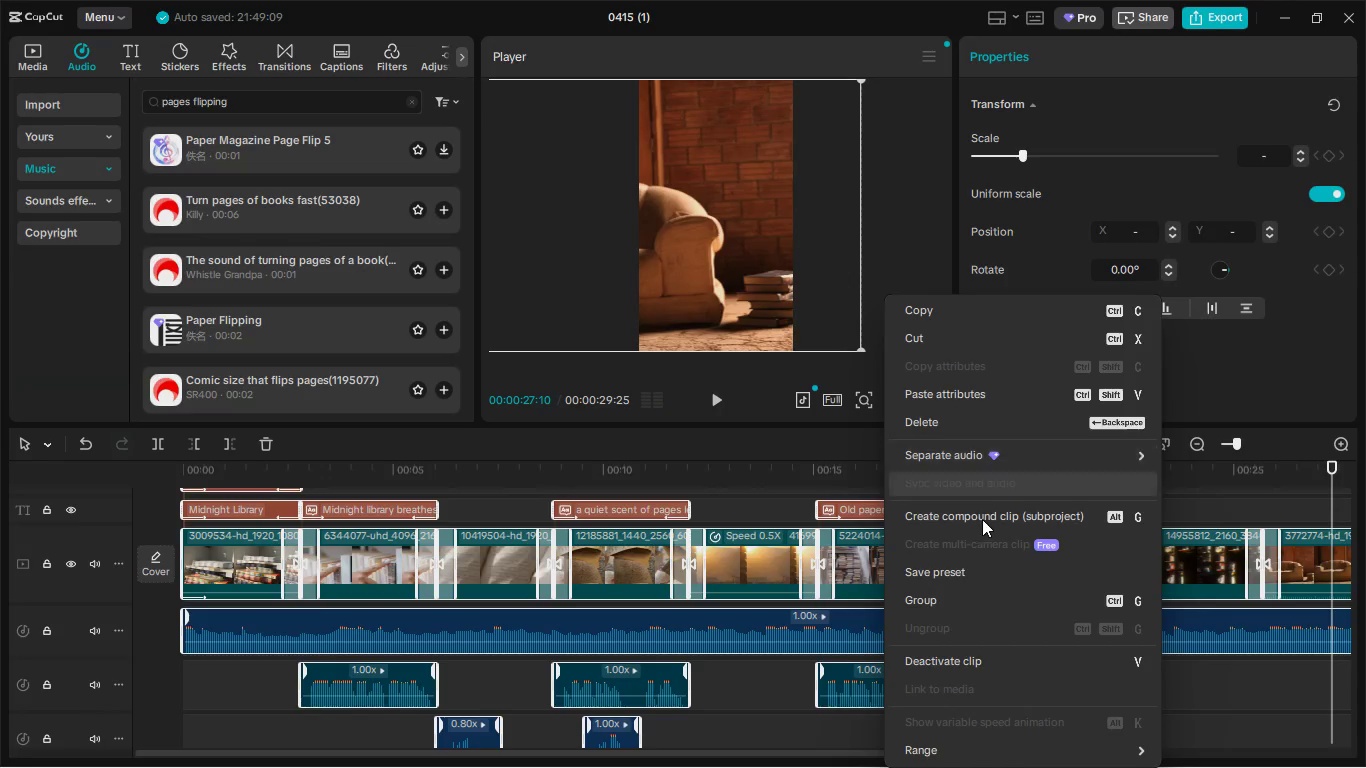 
left_click([981, 524])
 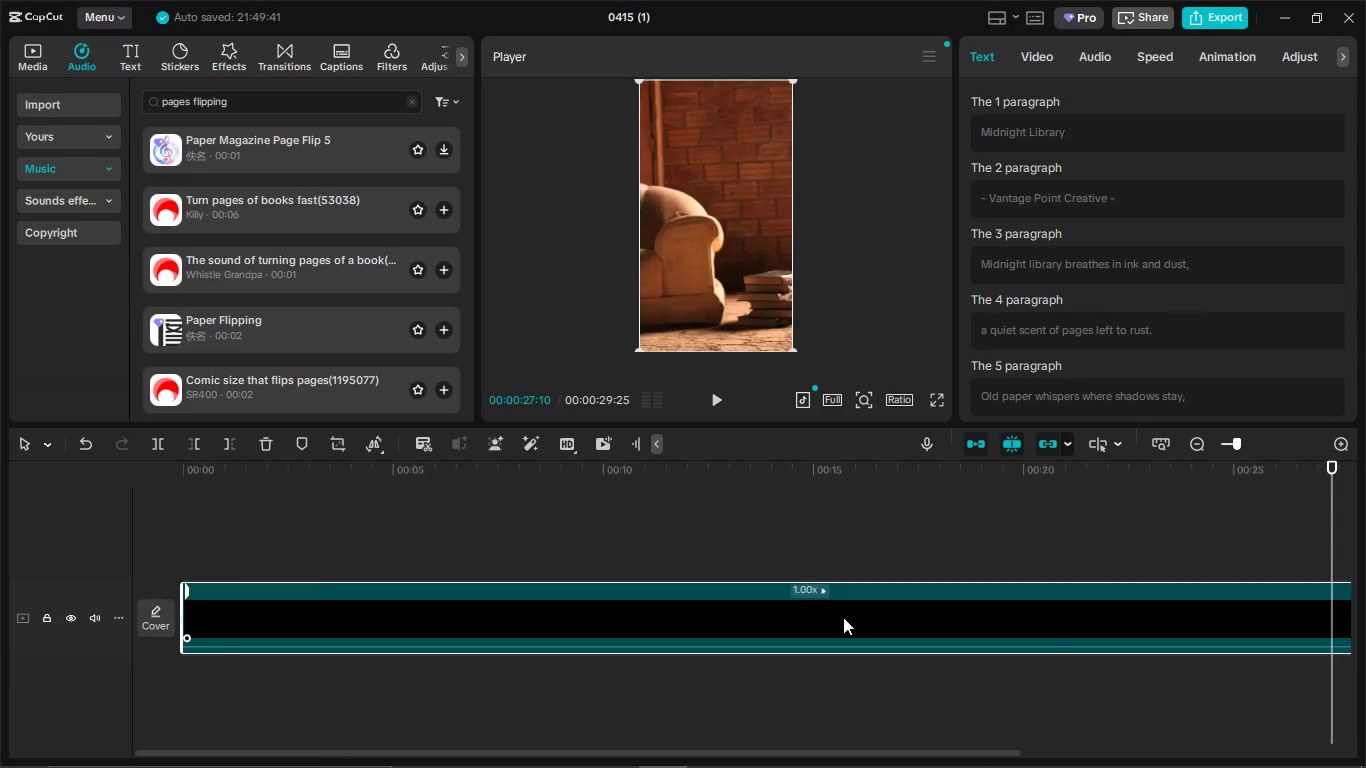 
right_click([843, 616])
 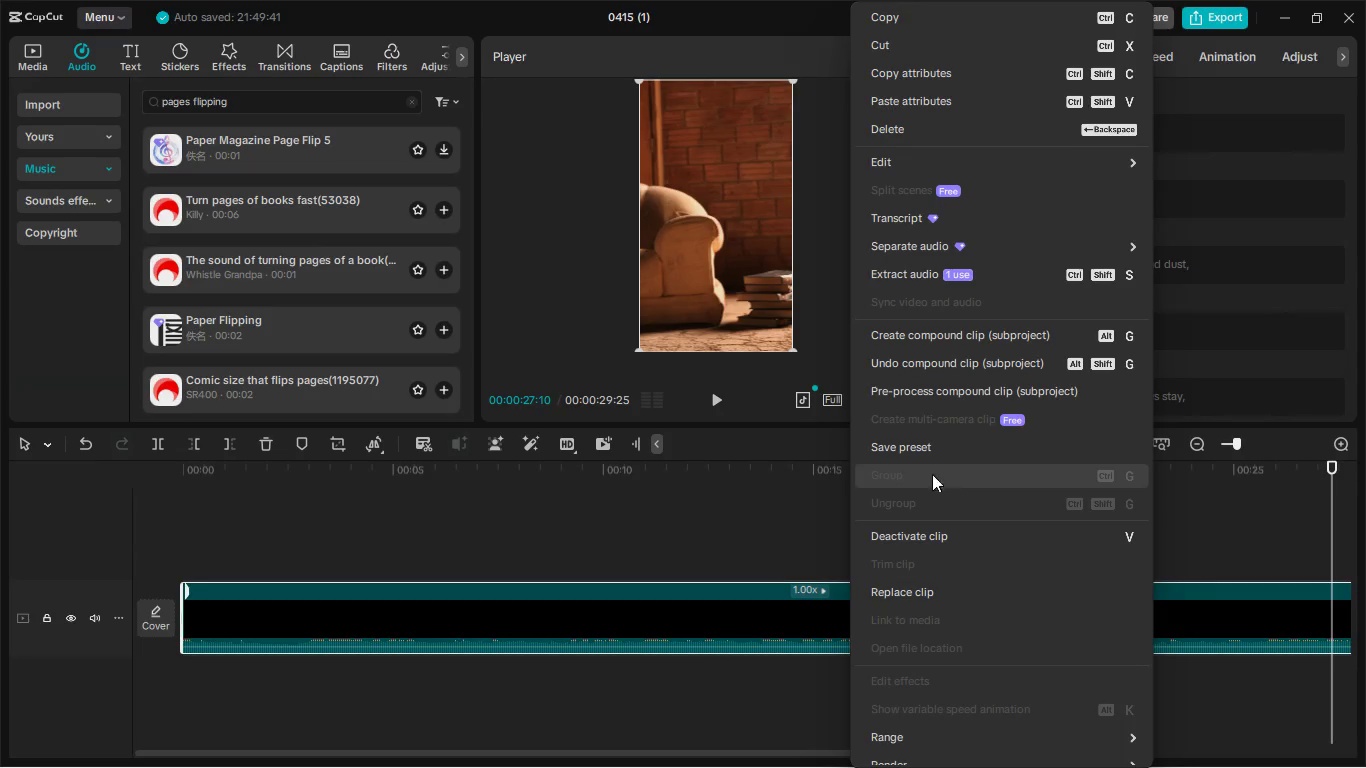 
left_click([936, 402])
 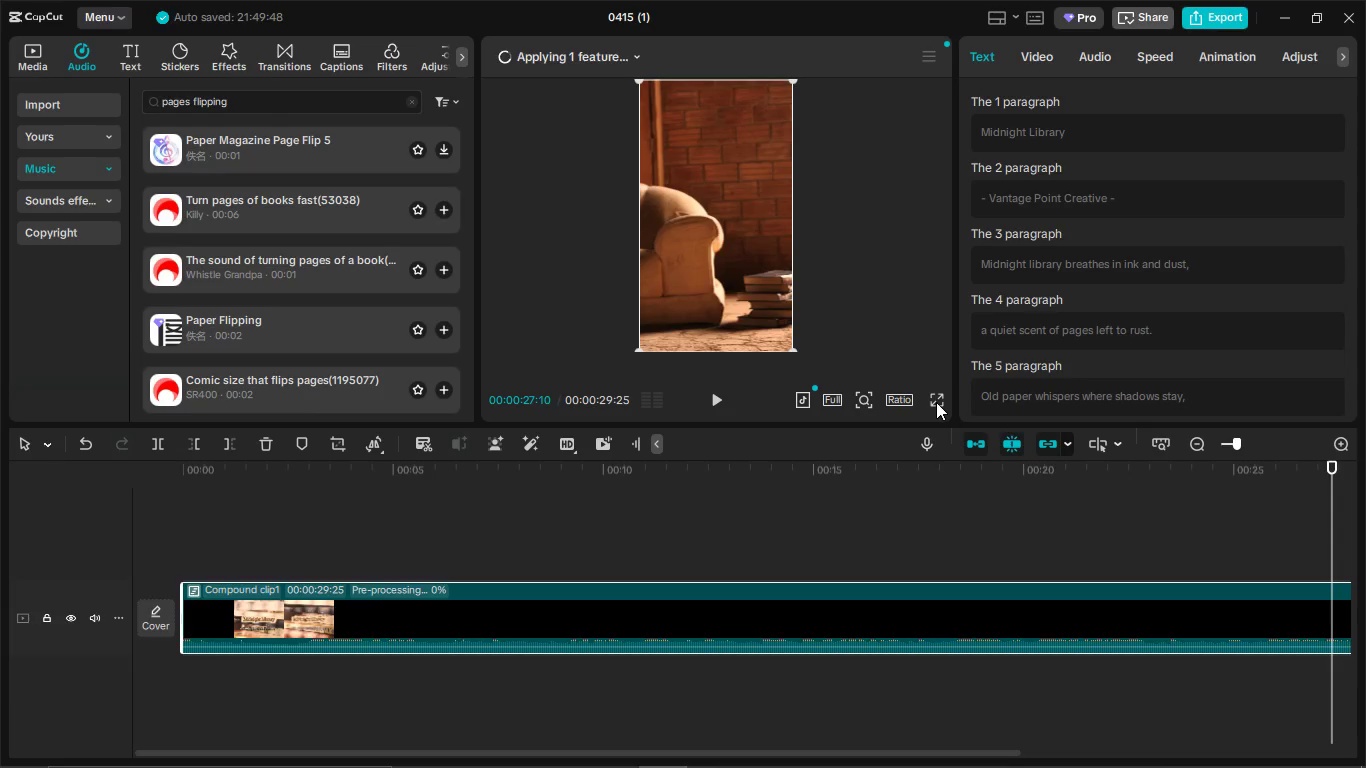 
wait(10.77)
 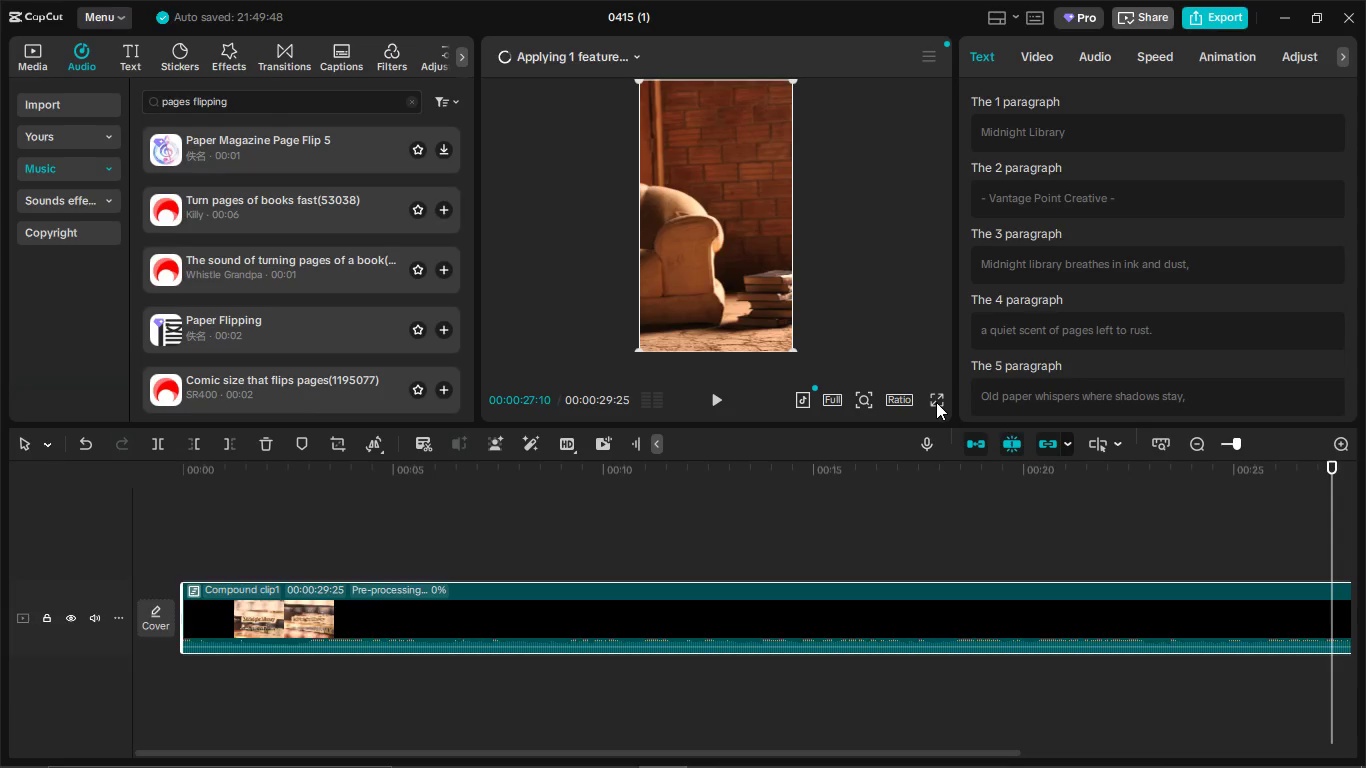 
left_click([747, 763])